 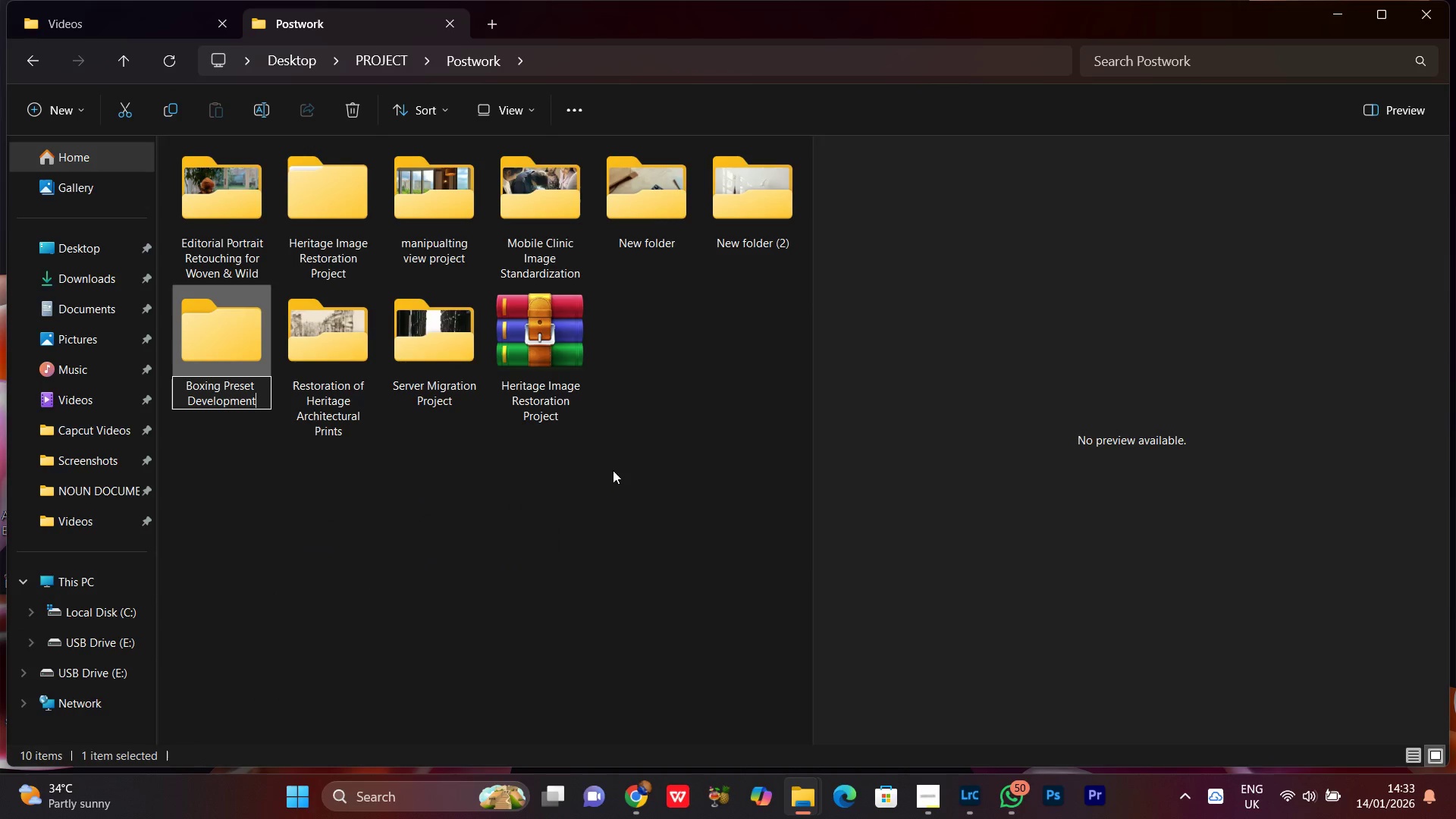 
type( proj.)
 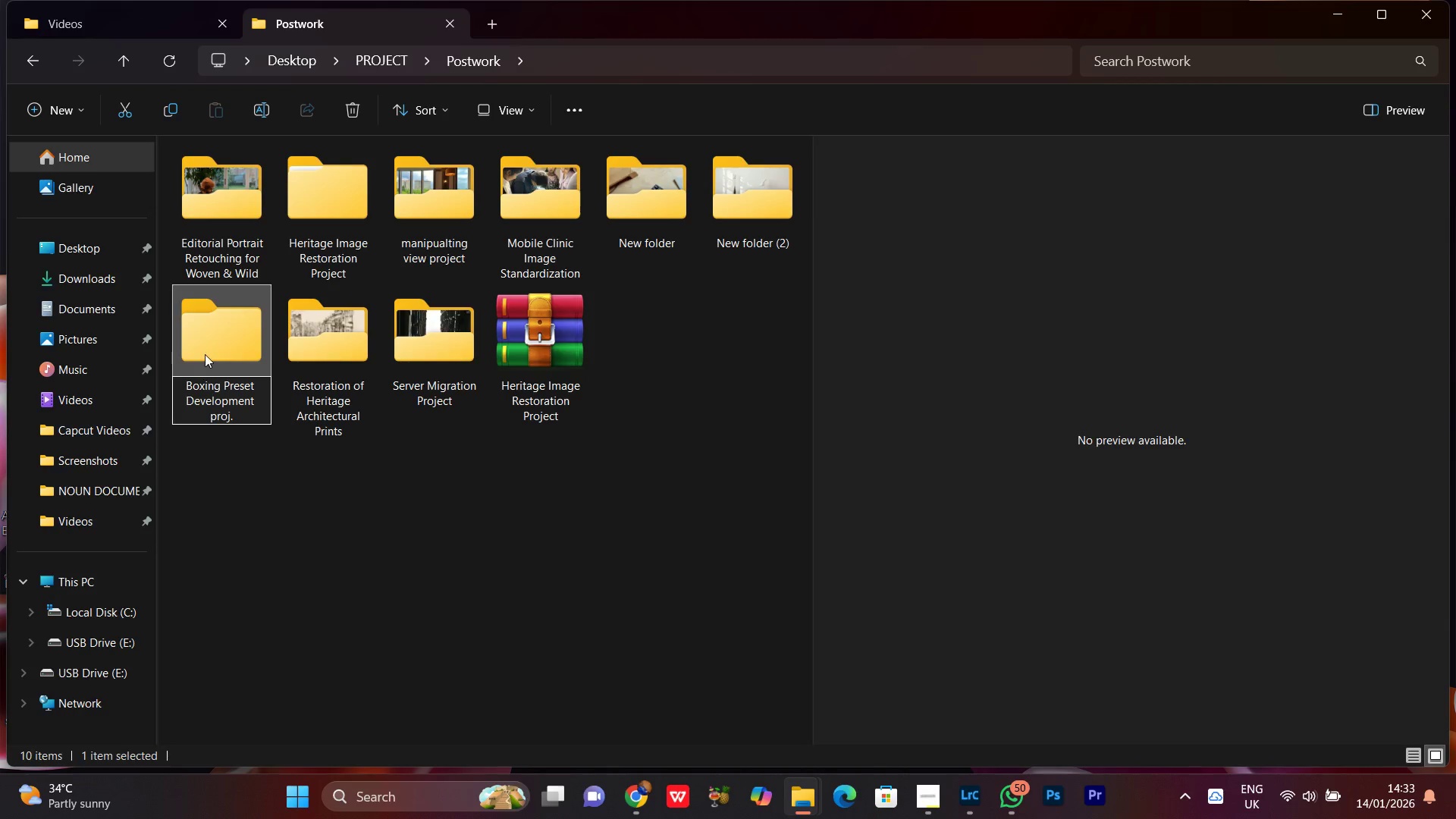 
double_click([205, 354])
 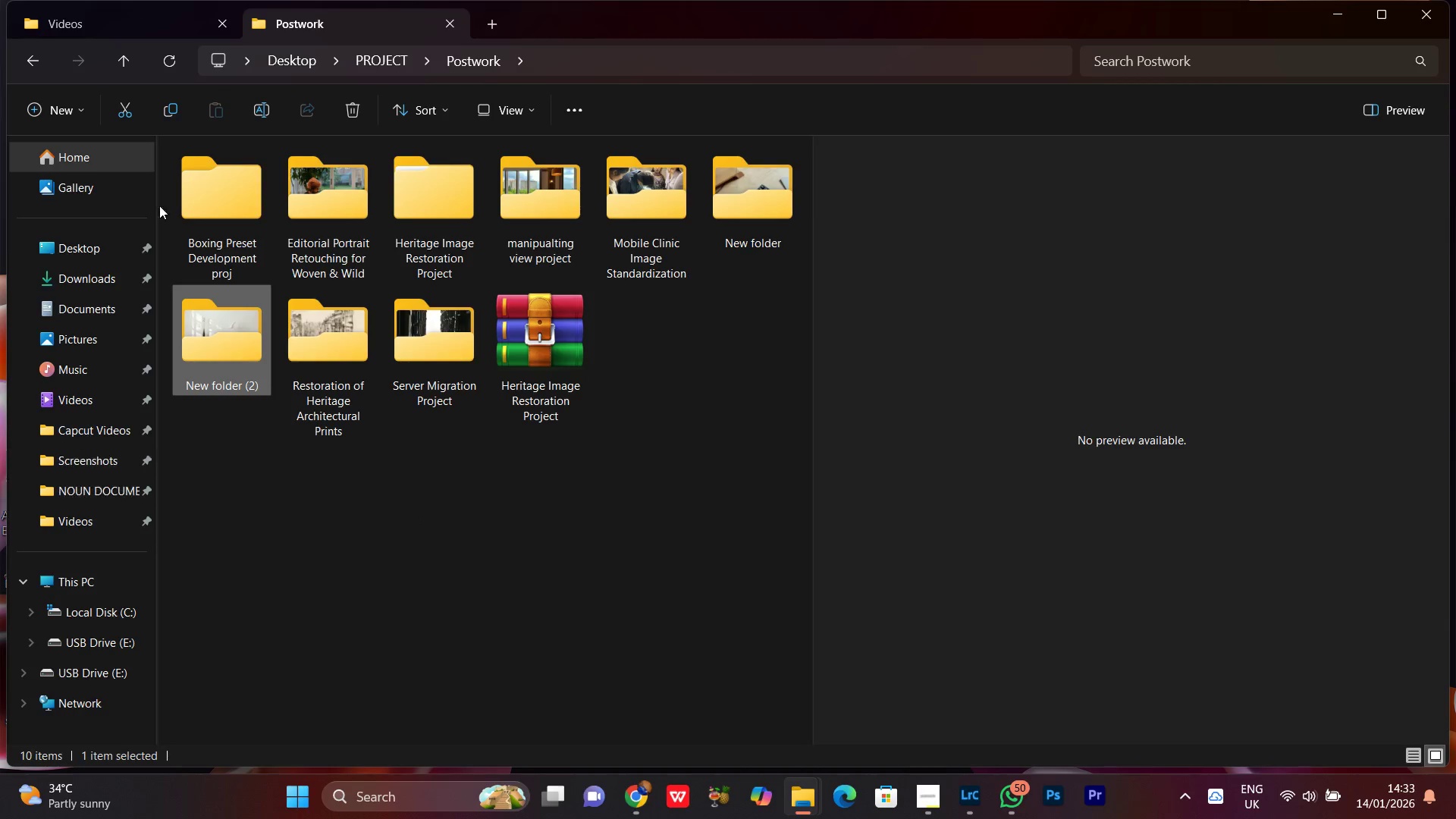 
double_click([204, 210])
 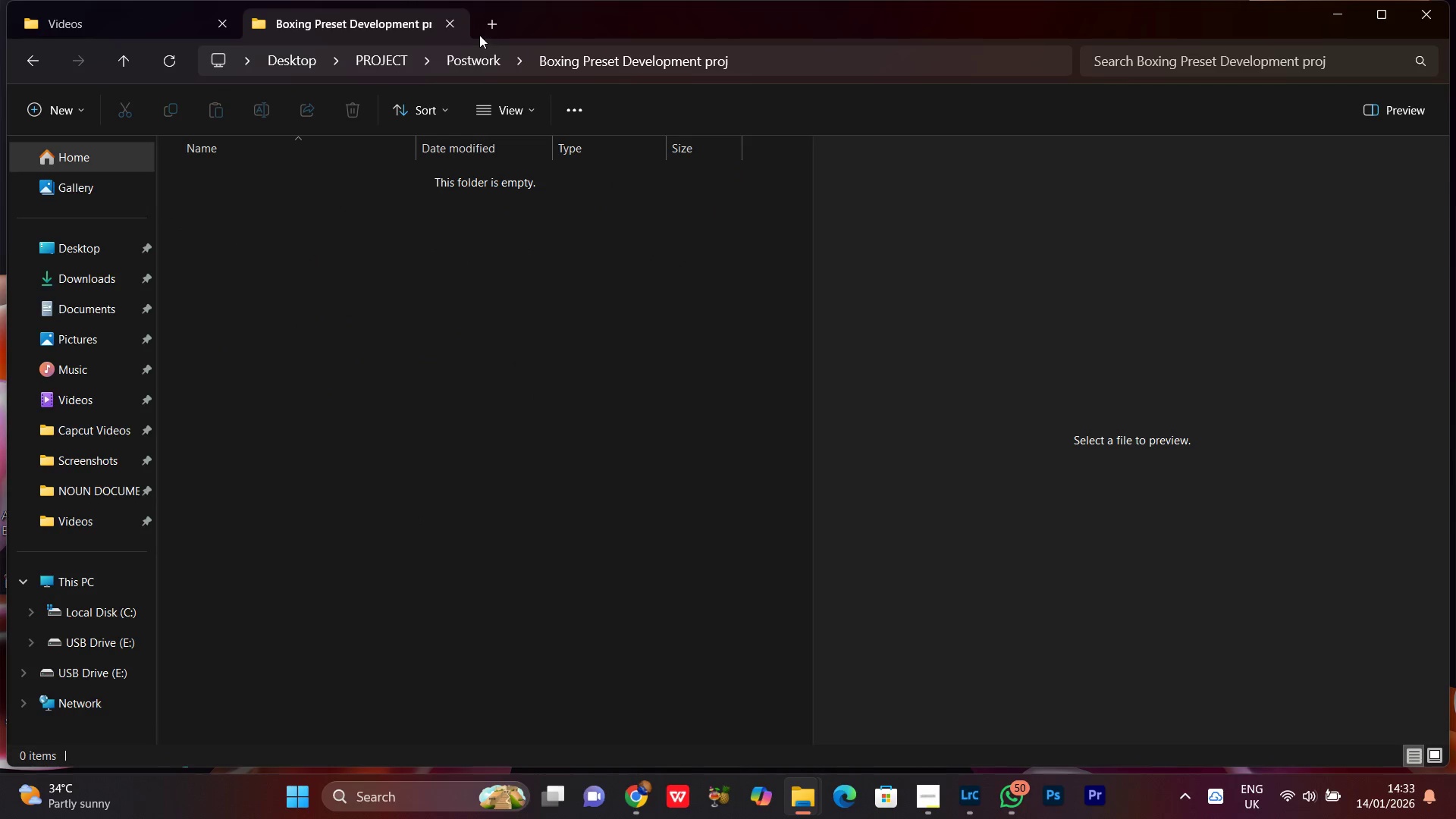 
left_click([494, 25])
 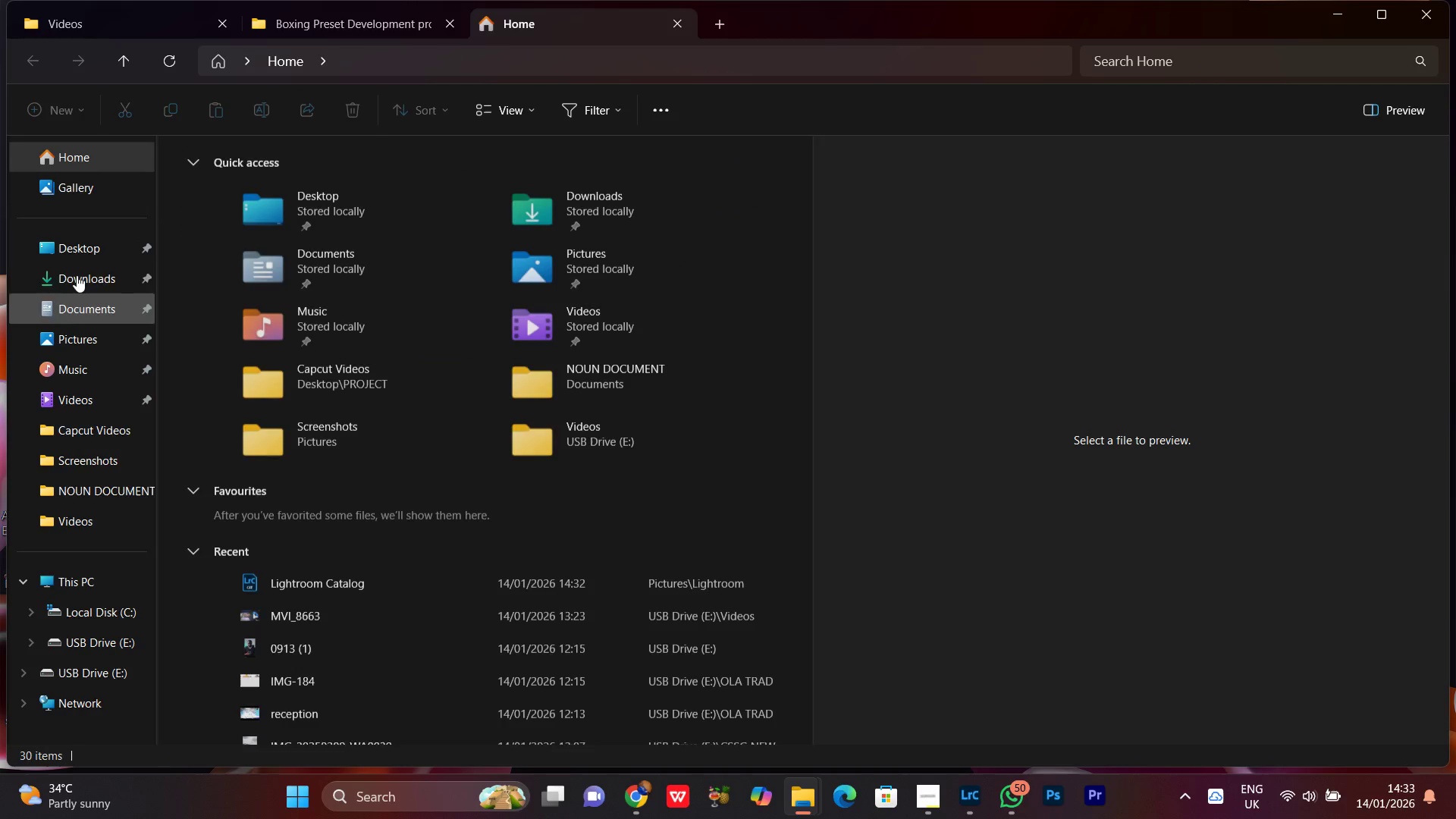 
left_click([74, 277])
 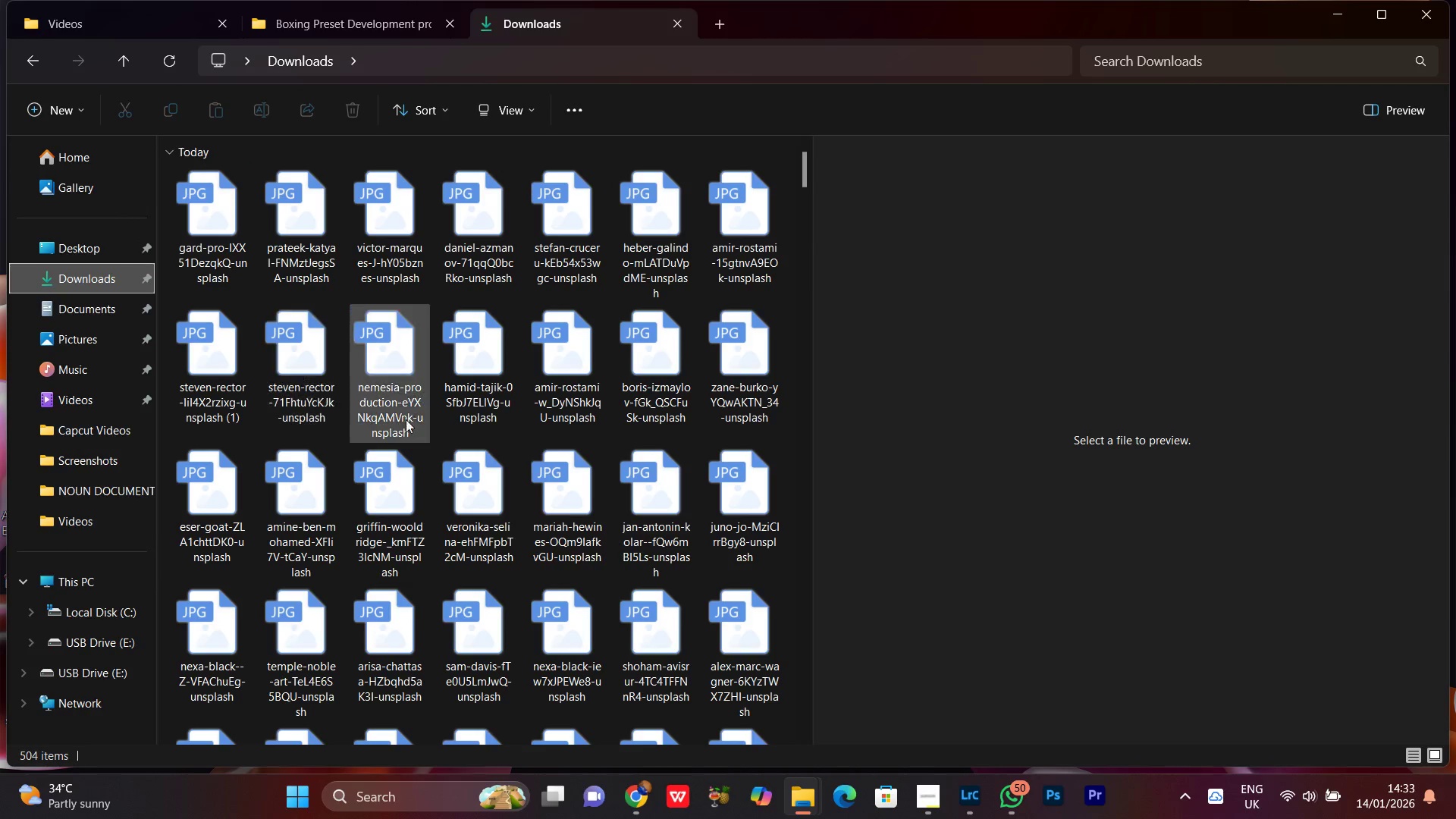 
scroll: coordinate [636, 518], scroll_direction: down, amount: 3.0
 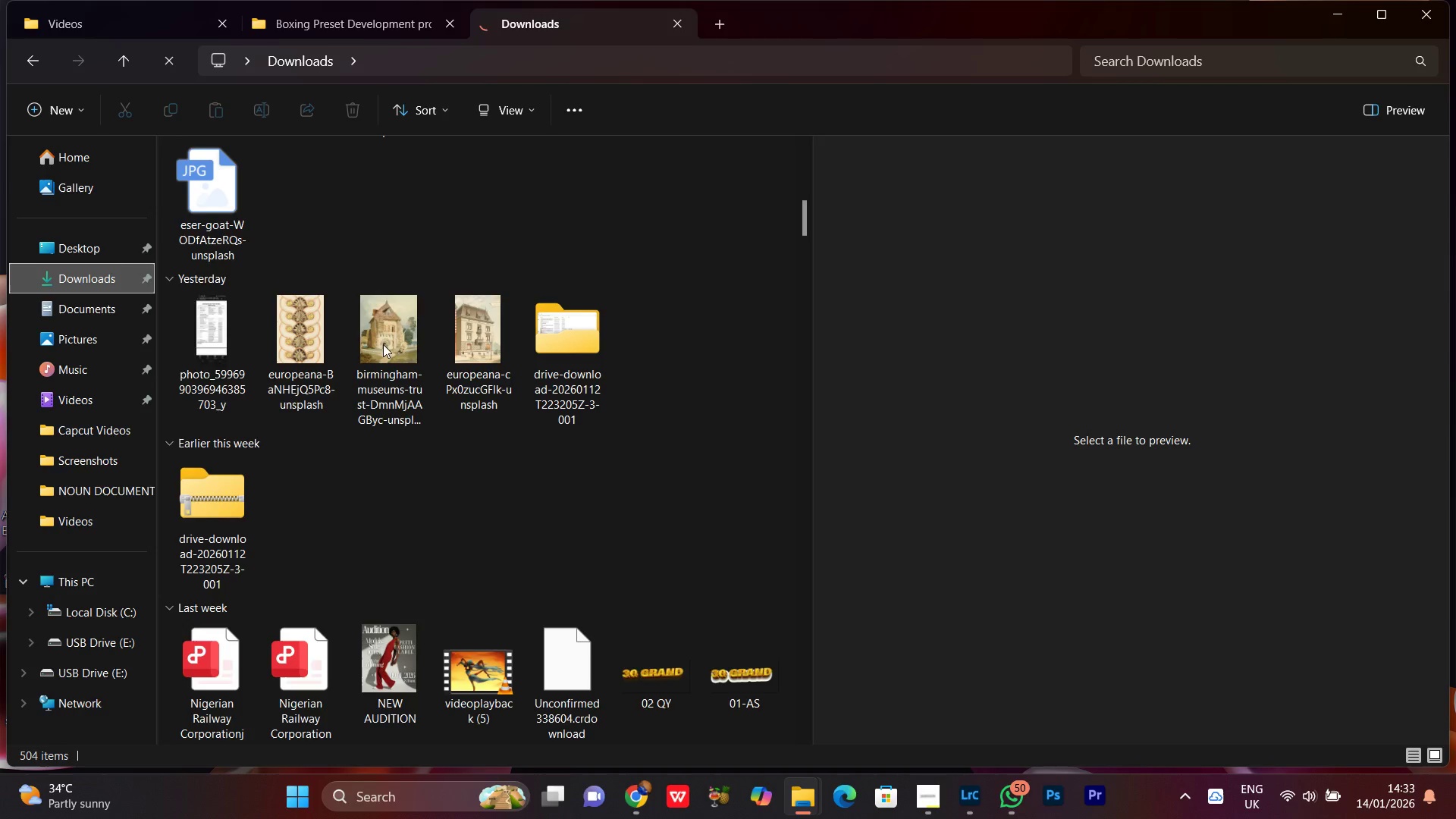 
scroll: coordinate [176, 281], scroll_direction: up, amount: 2.0
 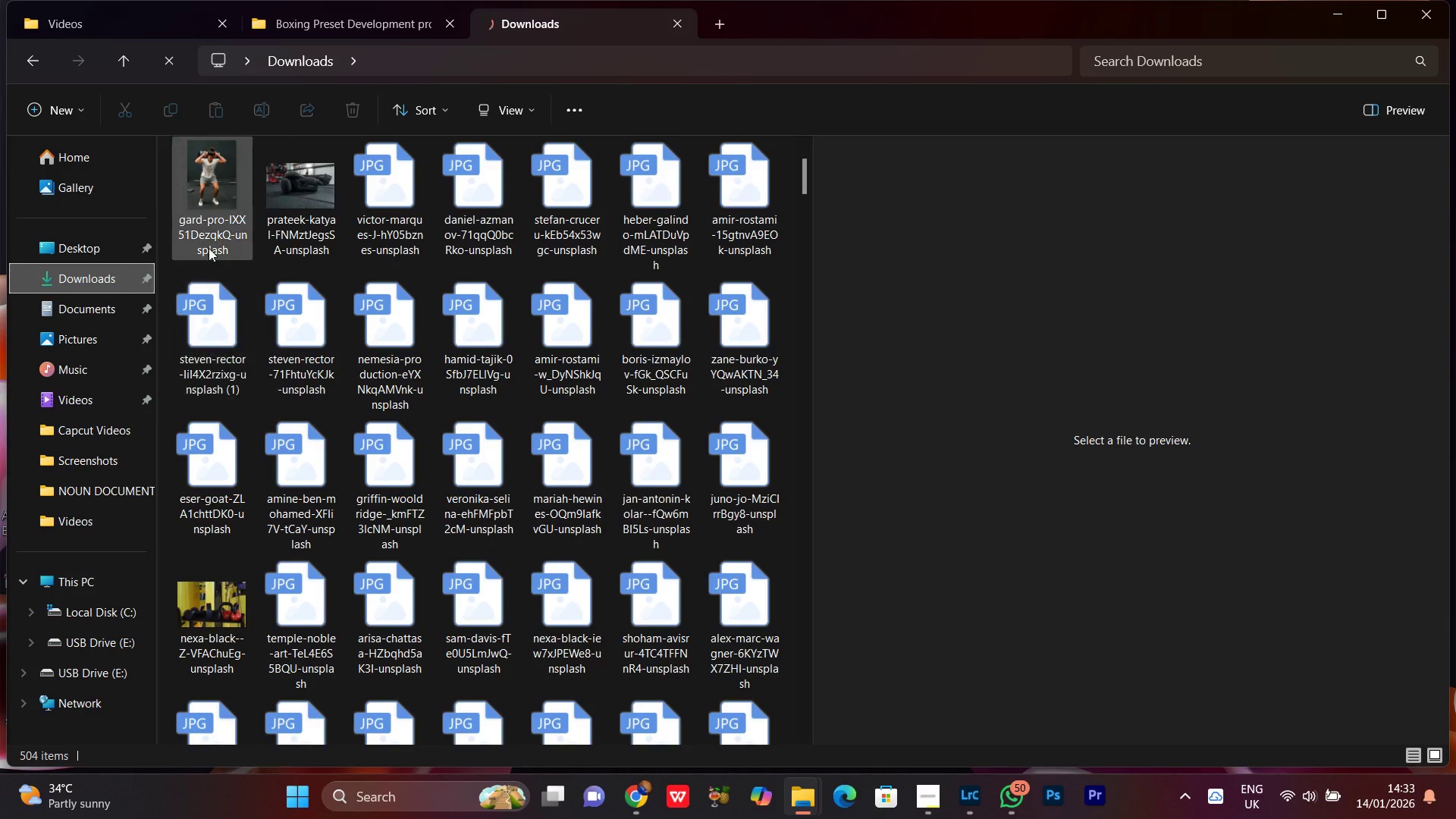 
left_click([207, 178])
 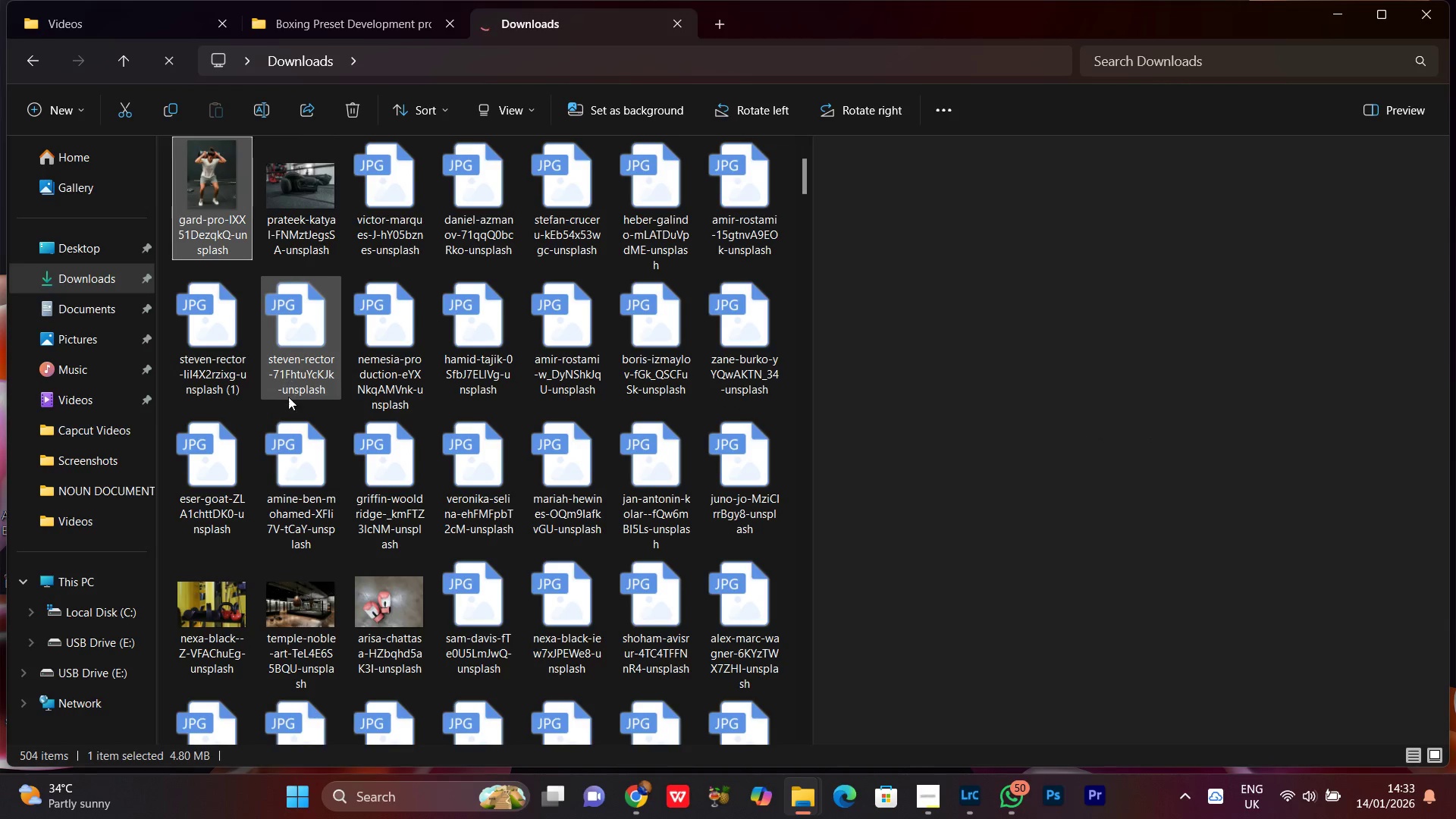 
scroll: coordinate [258, 680], scroll_direction: down, amount: 2.0
 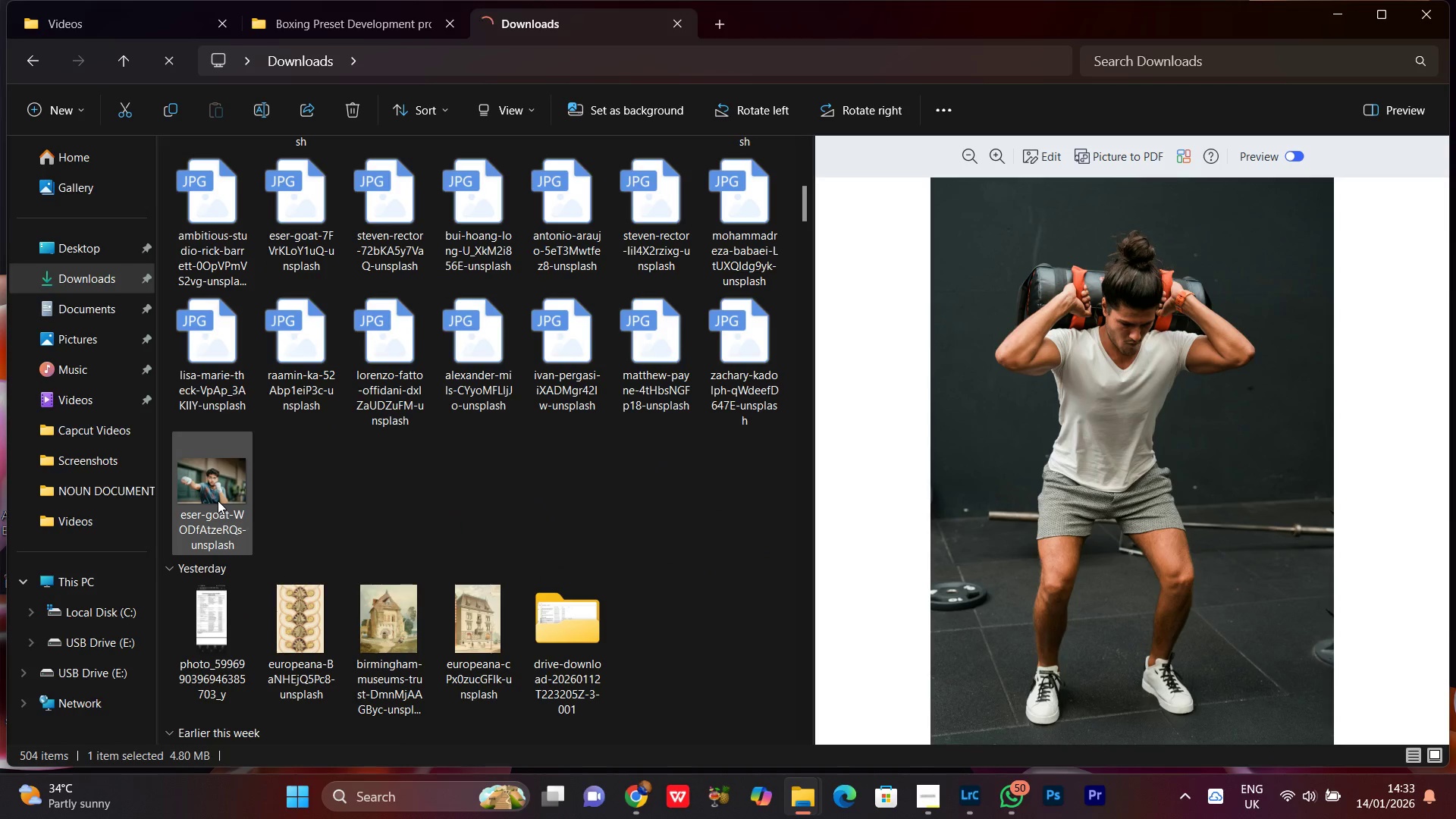 
hold_key(key=ShiftLeft, duration=0.75)
left_click([218, 500])
 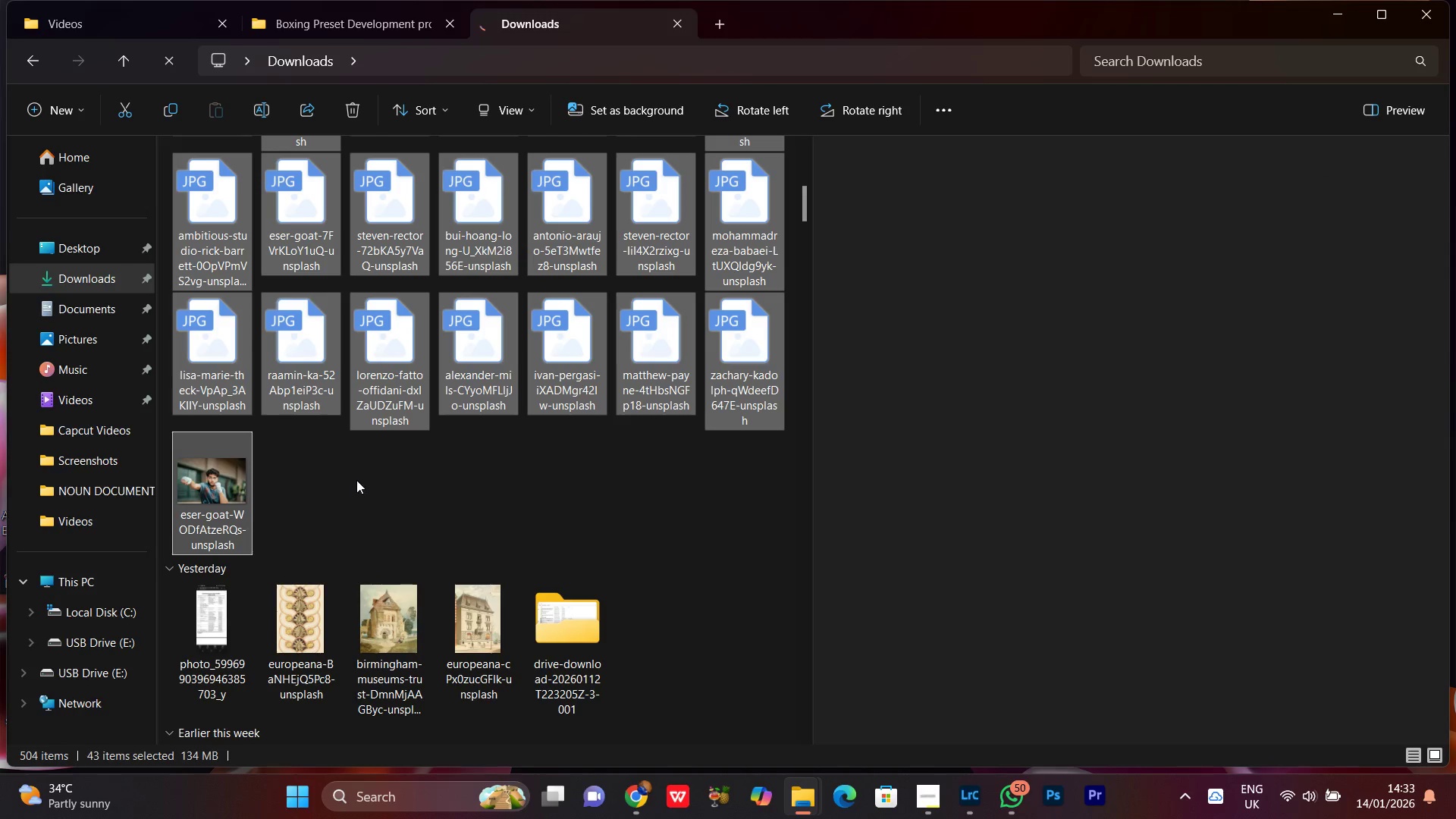 
scroll: coordinate [469, 447], scroll_direction: up, amount: 16.0
 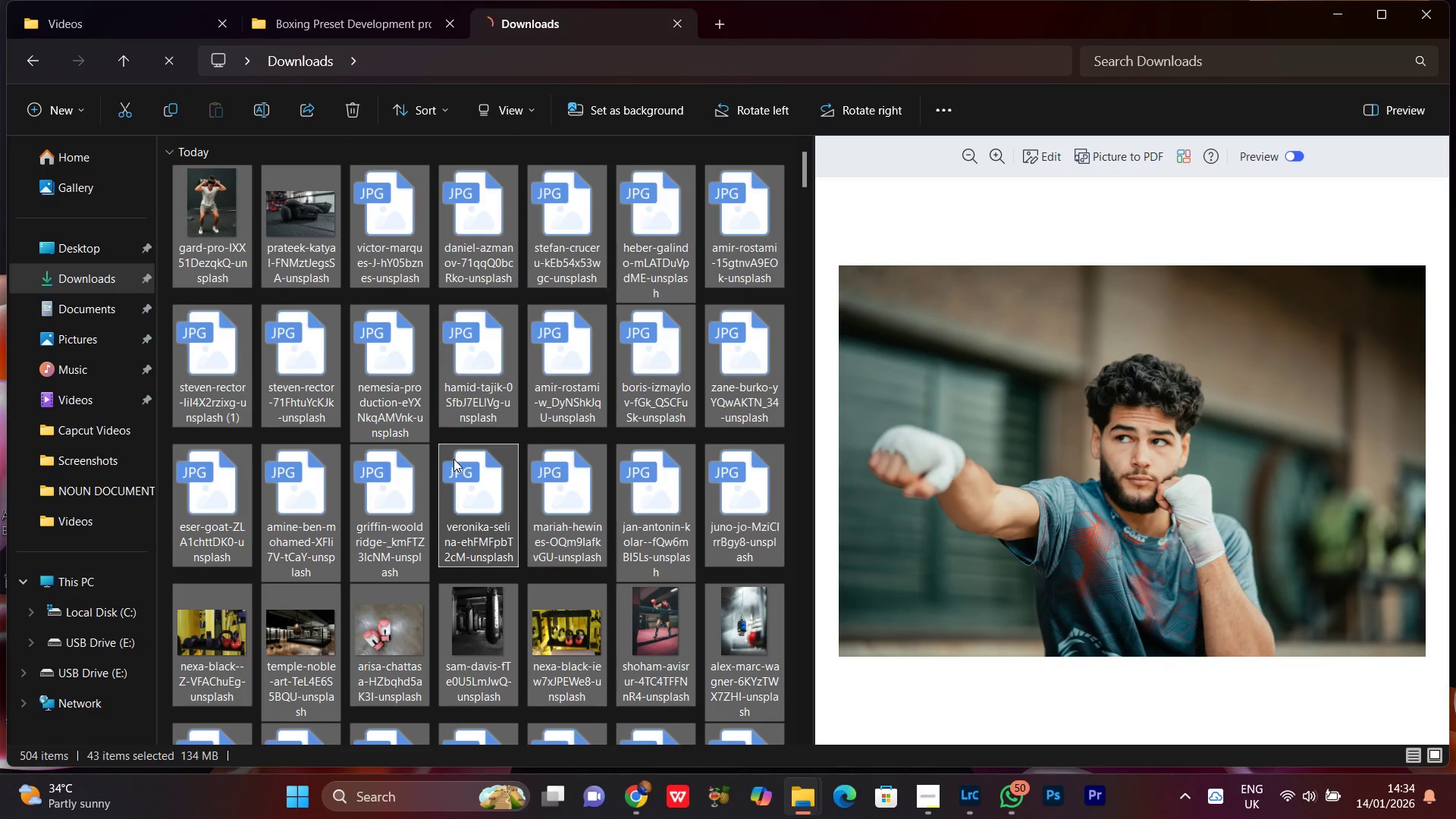 
key(Control+X)
 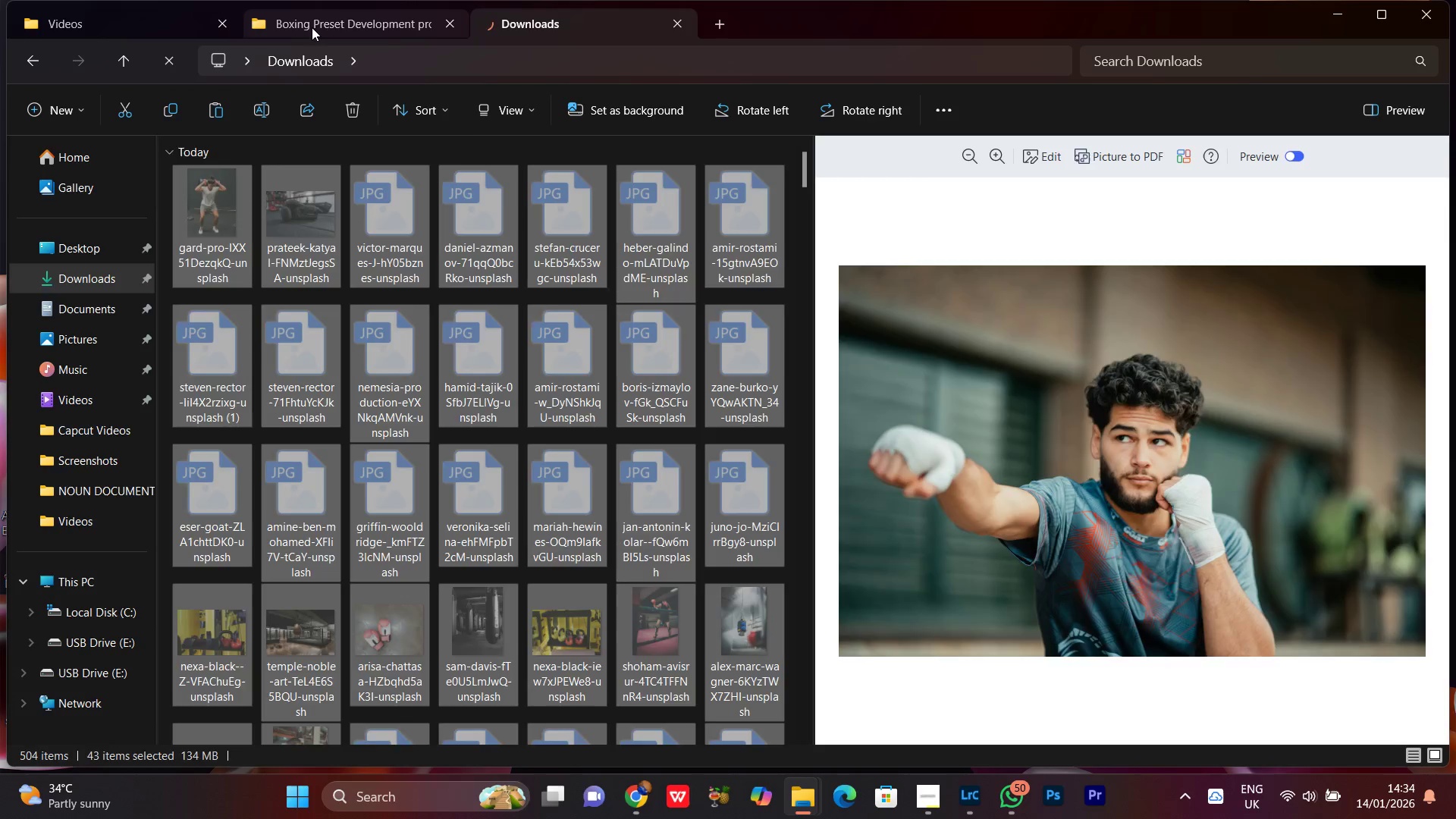 
double_click([463, 381])
 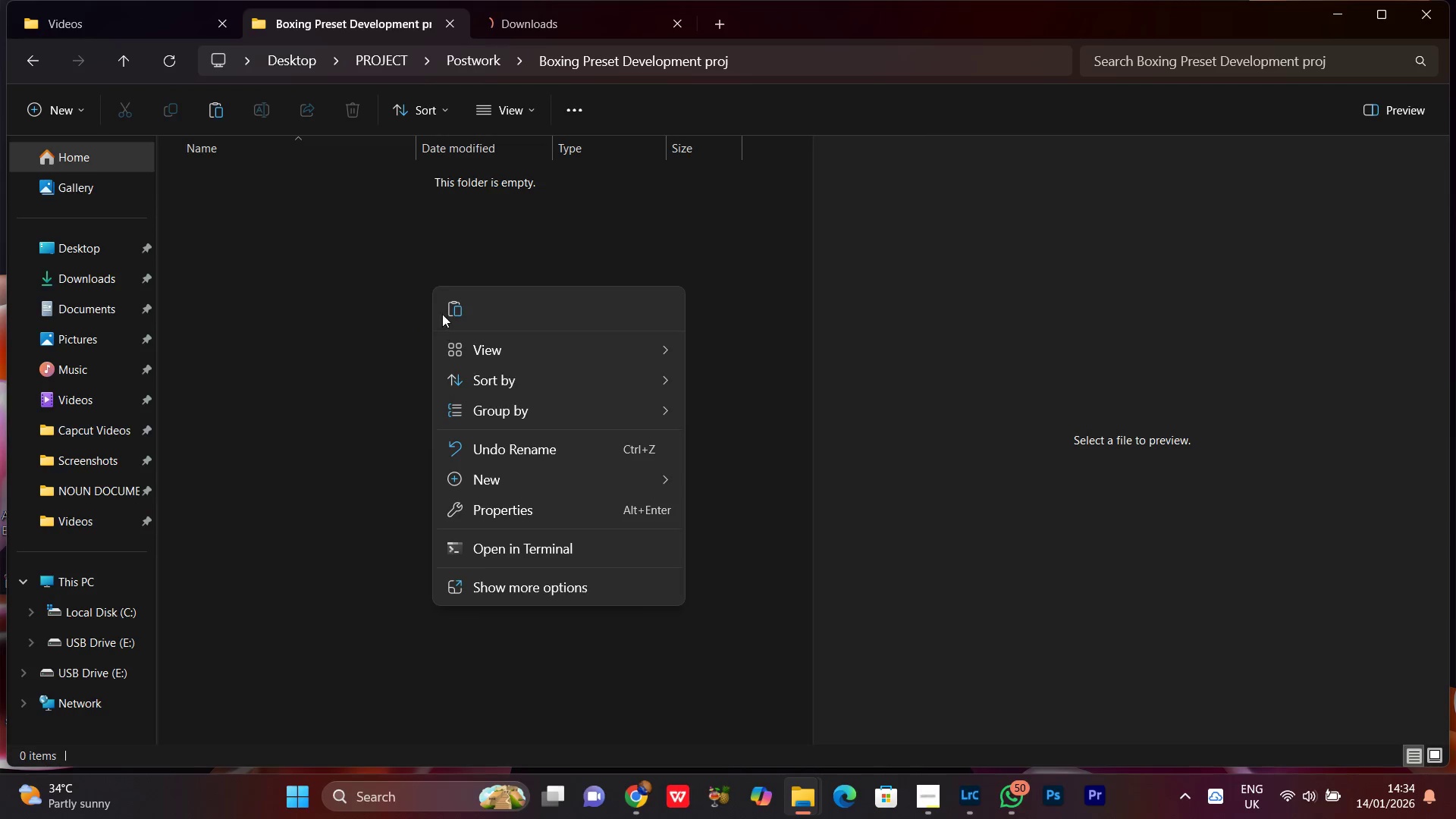 
left_click([461, 307])
 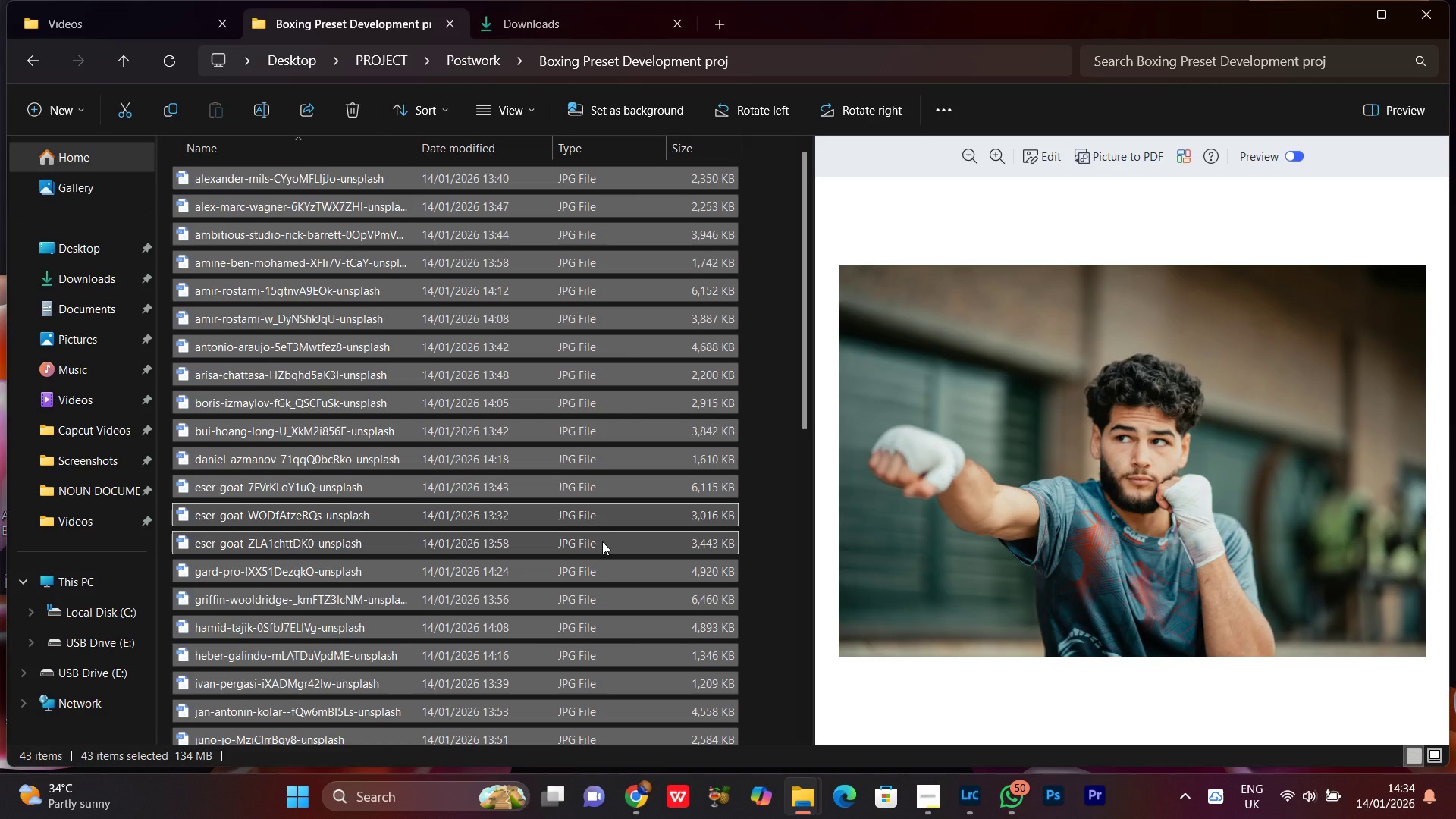 
wait(6.06)
 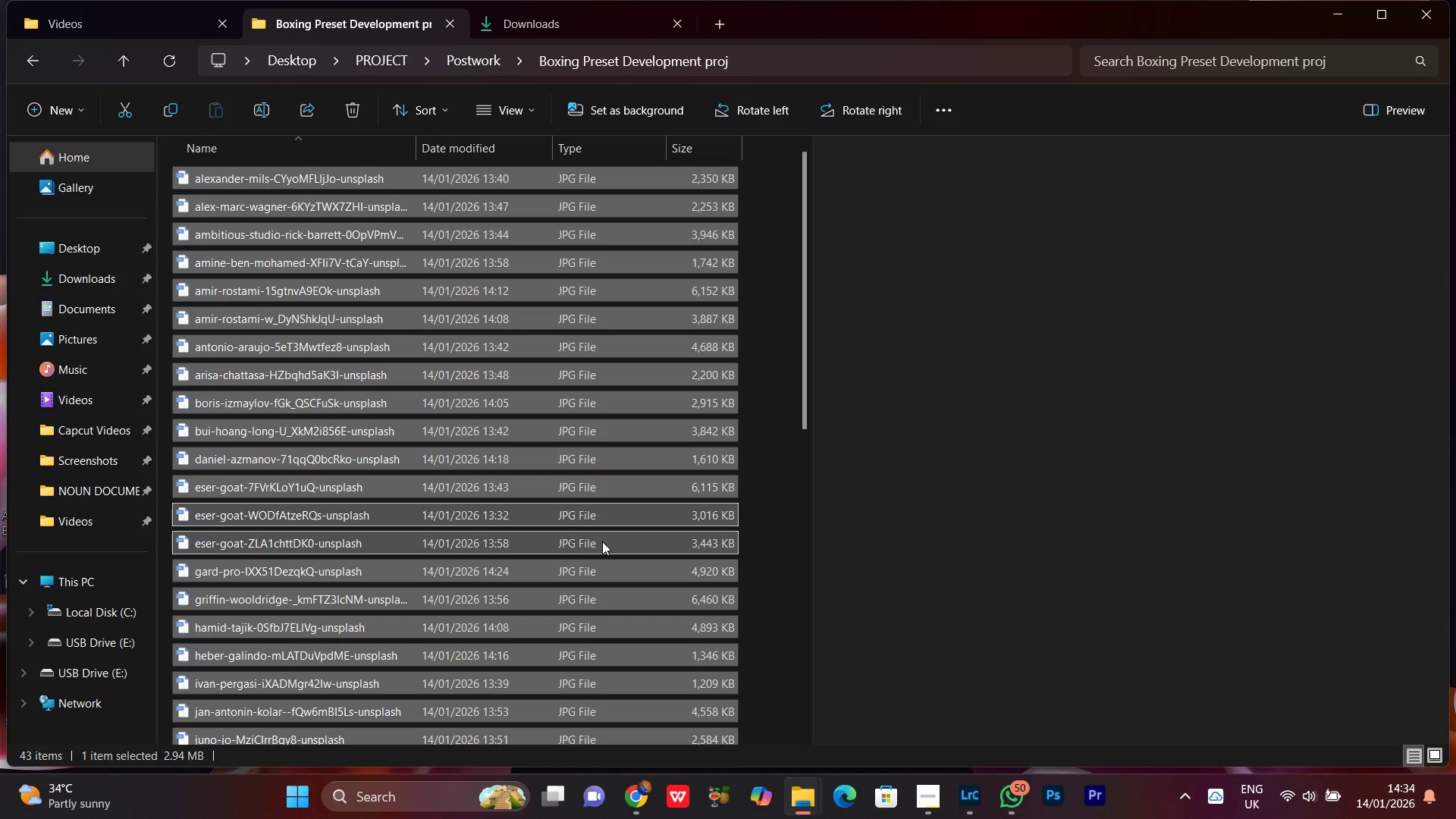 
scroll: coordinate [602, 541], scroll_direction: down, amount: 2.0
 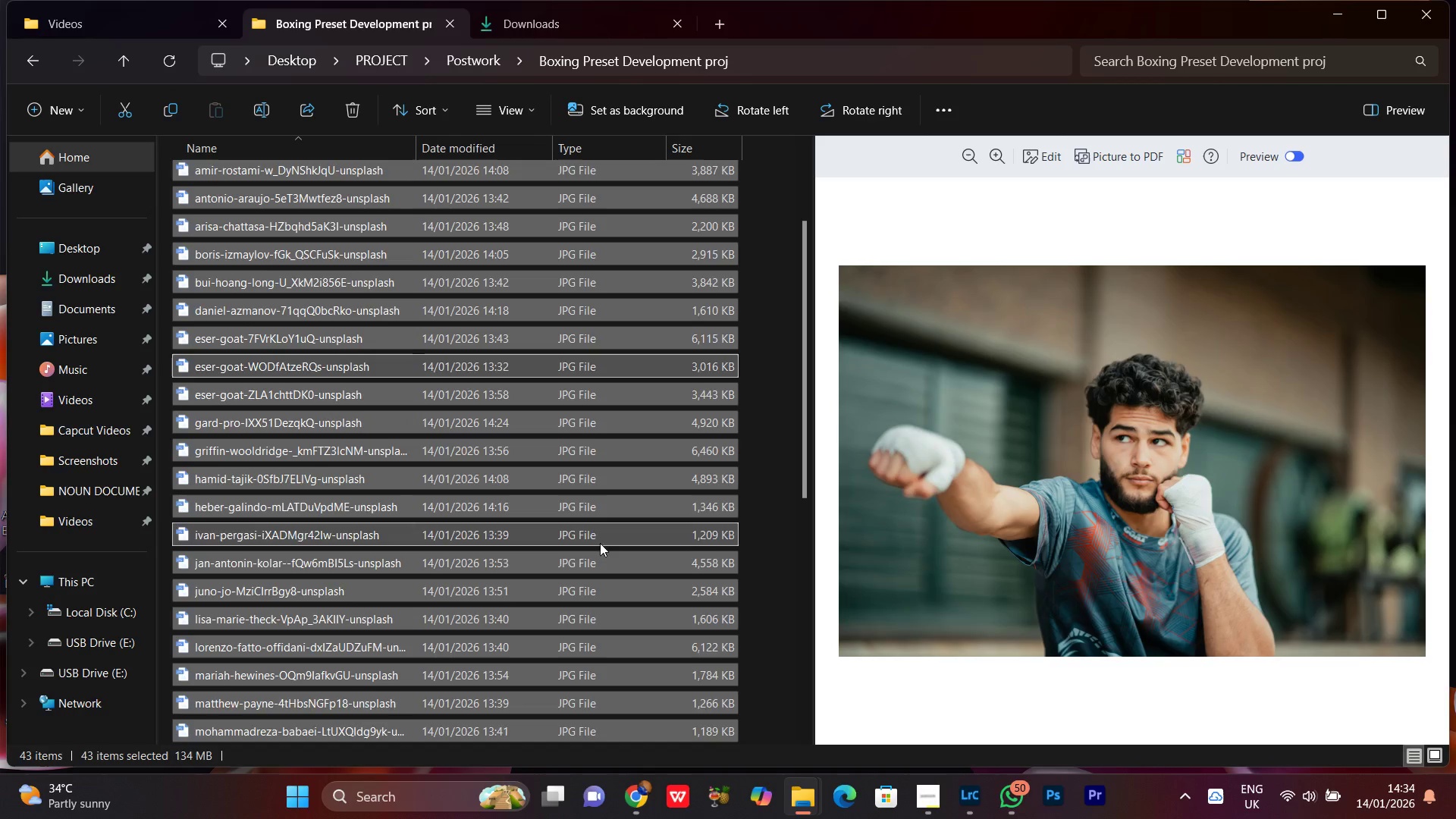 
scroll: coordinate [589, 581], scroll_direction: up, amount: 4.0
 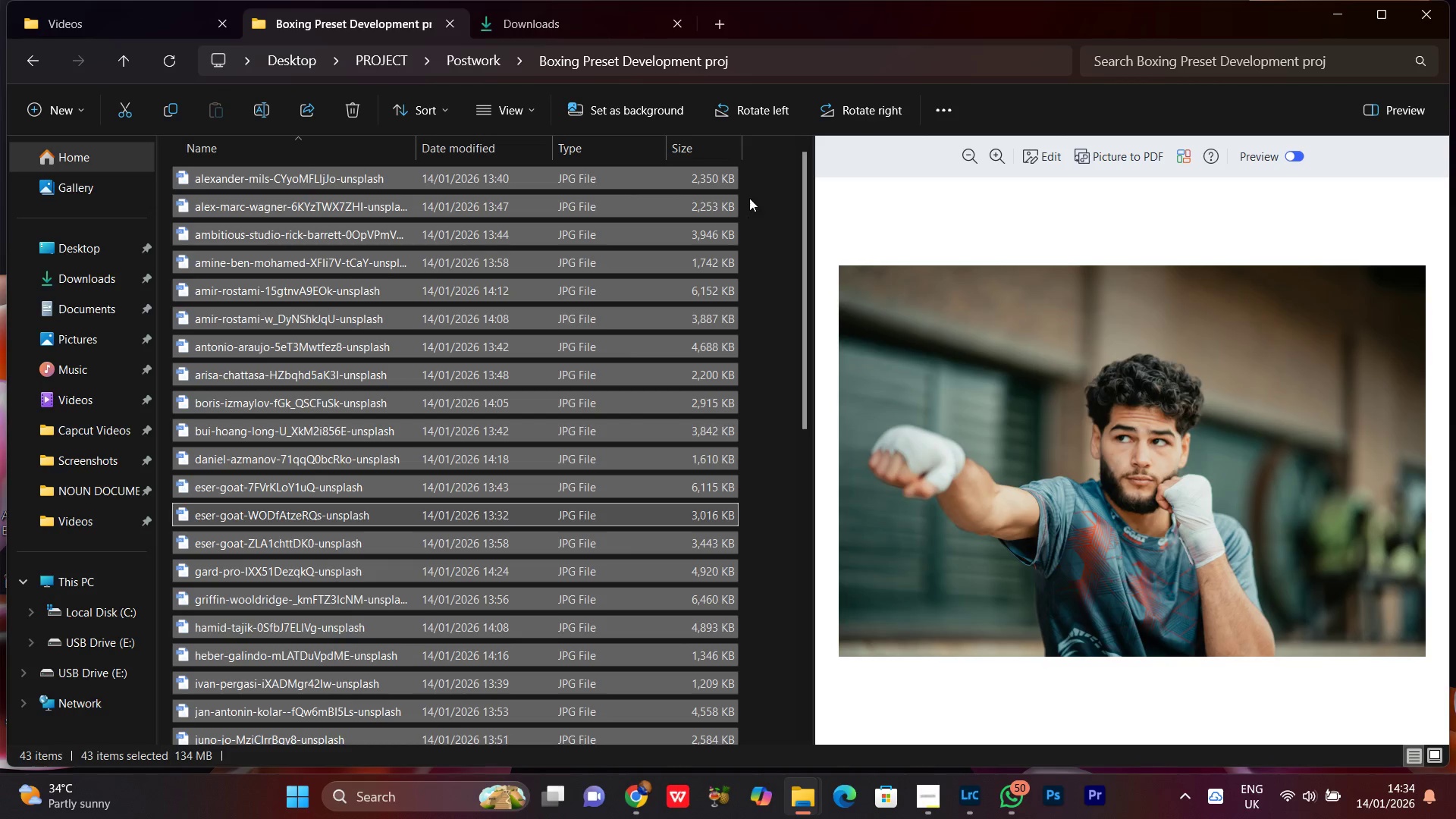 
right_click([752, 190])
 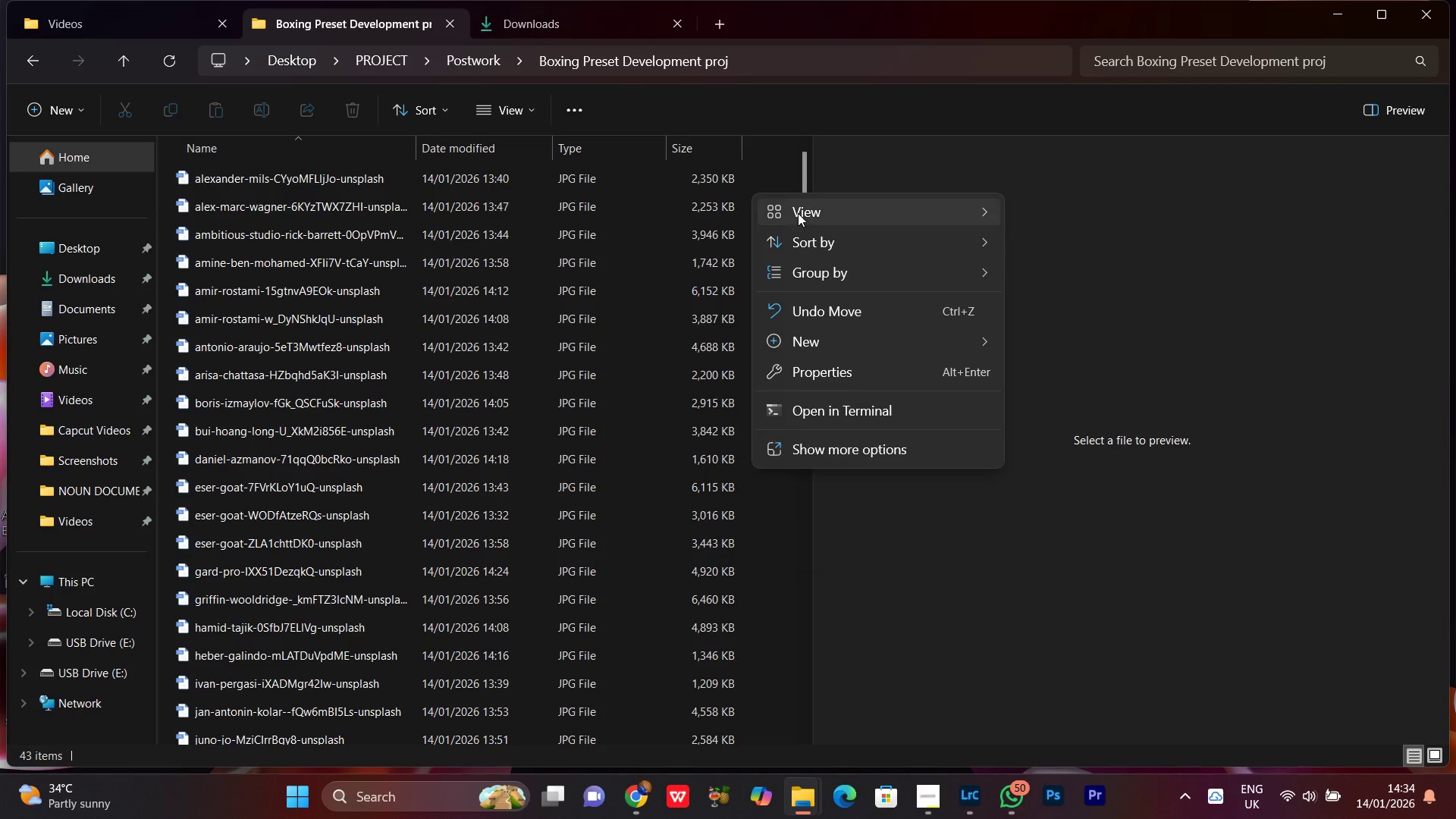 
left_click_drag(start_coordinate=[796, 213], to_coordinate=[824, 219])
 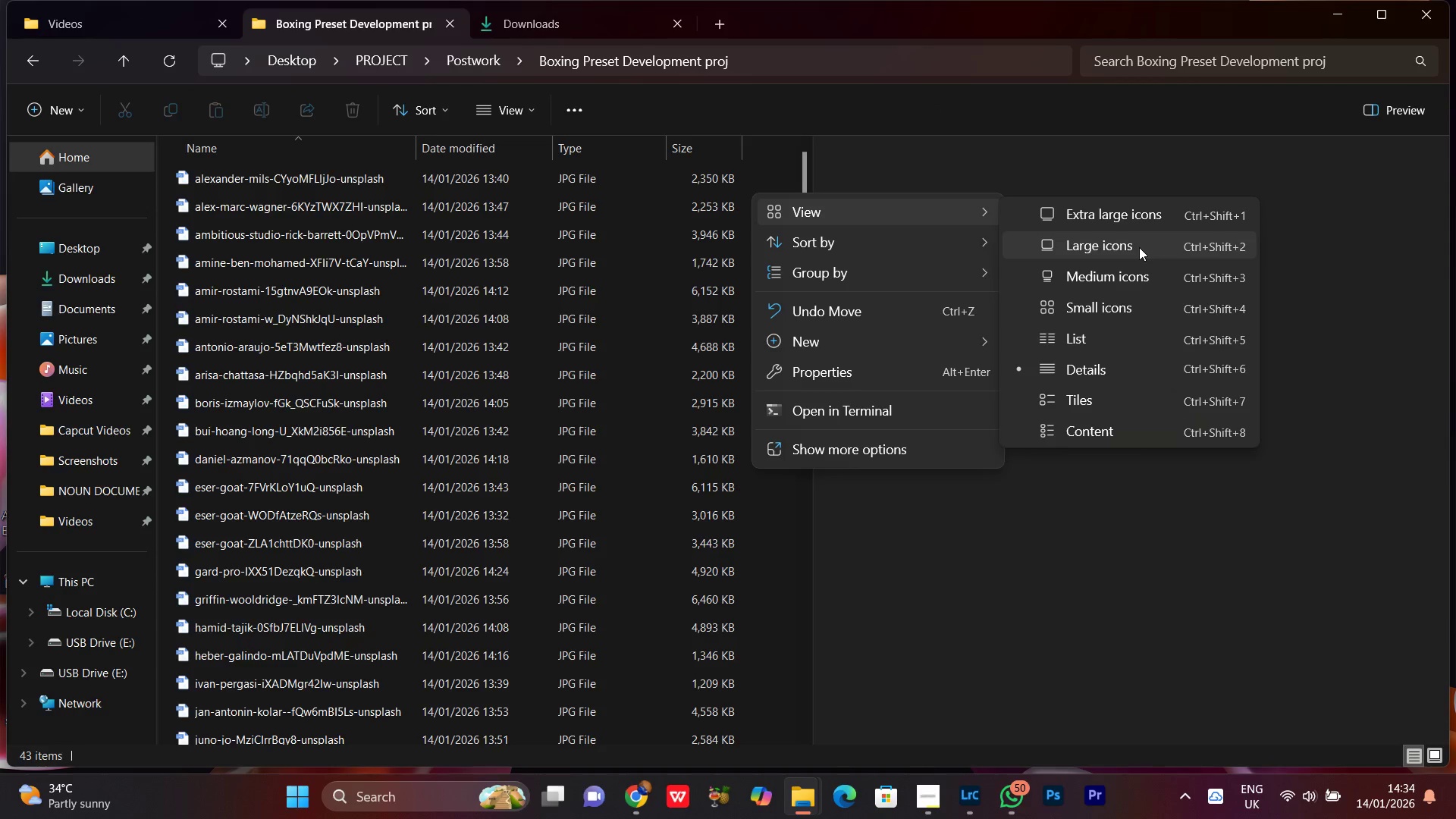 
left_click([1139, 247])
 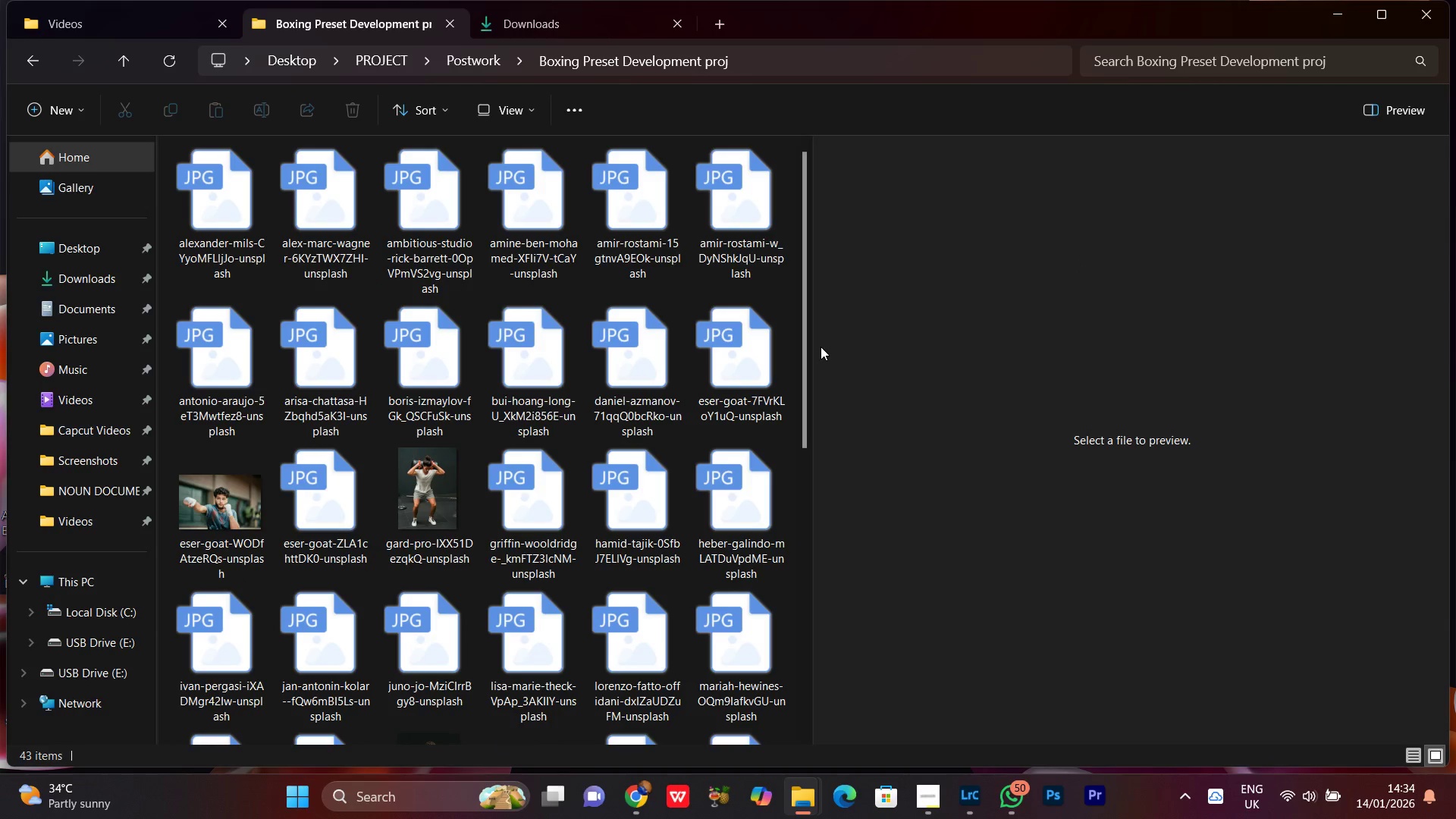 
scroll: coordinate [811, 356], scroll_direction: down, amount: 2.0
 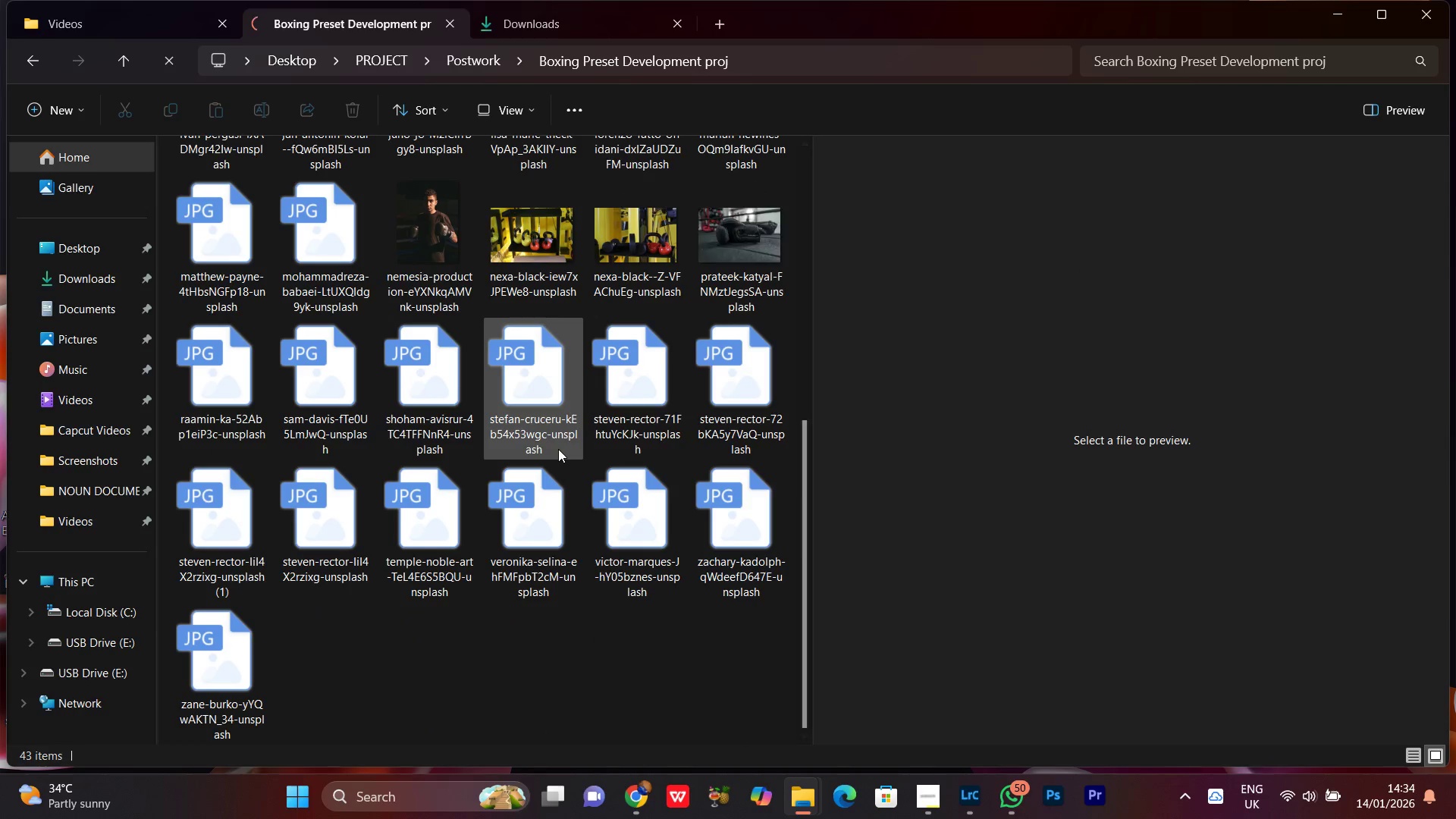 
scroll: coordinate [558, 449], scroll_direction: up, amount: 3.0
 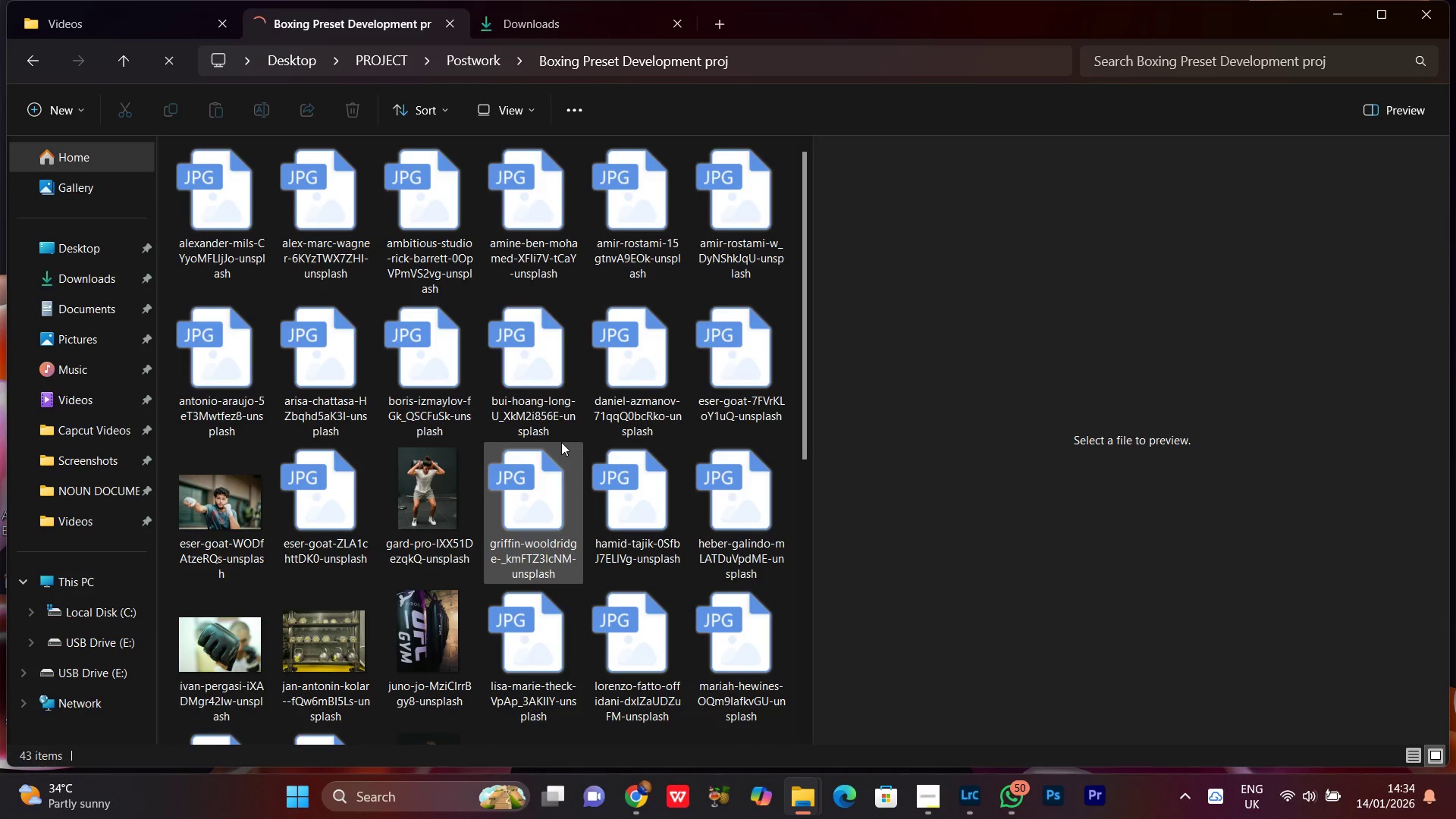 
scroll: coordinate [561, 442], scroll_direction: down, amount: 1.0
 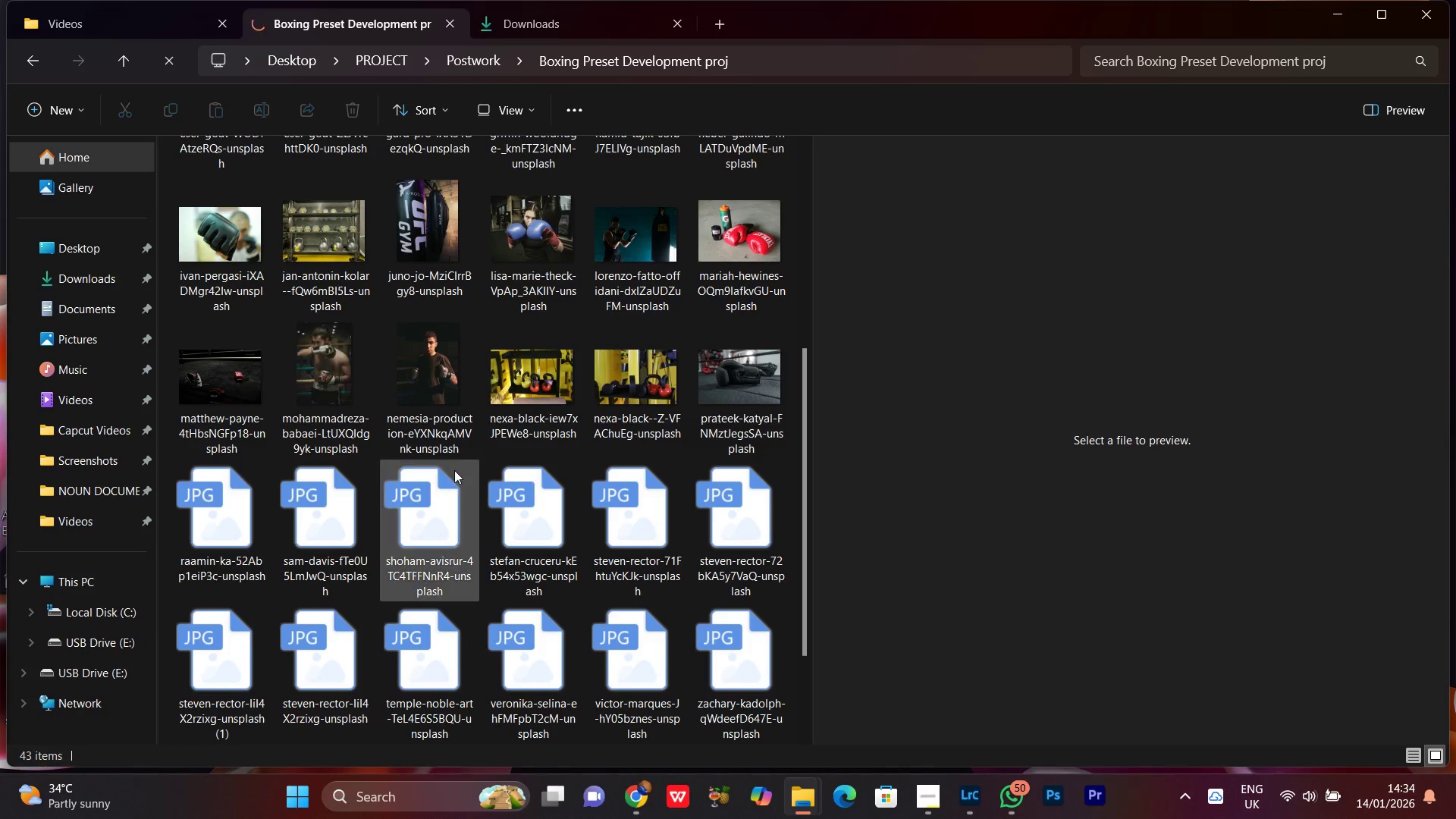 
scroll: coordinate [454, 470], scroll_direction: up, amount: 2.0
 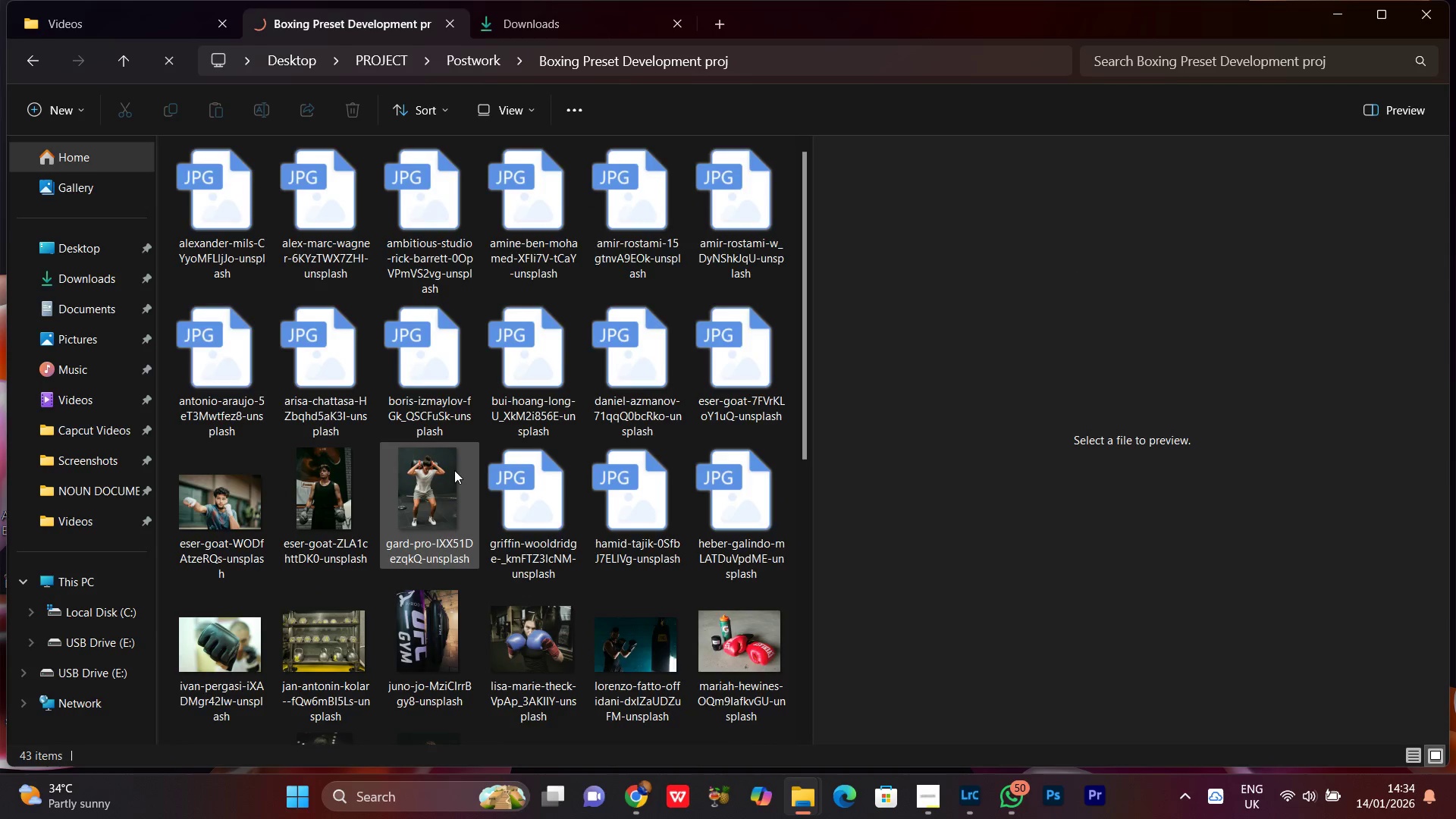 
scroll: coordinate [454, 470], scroll_direction: down, amount: 3.0
 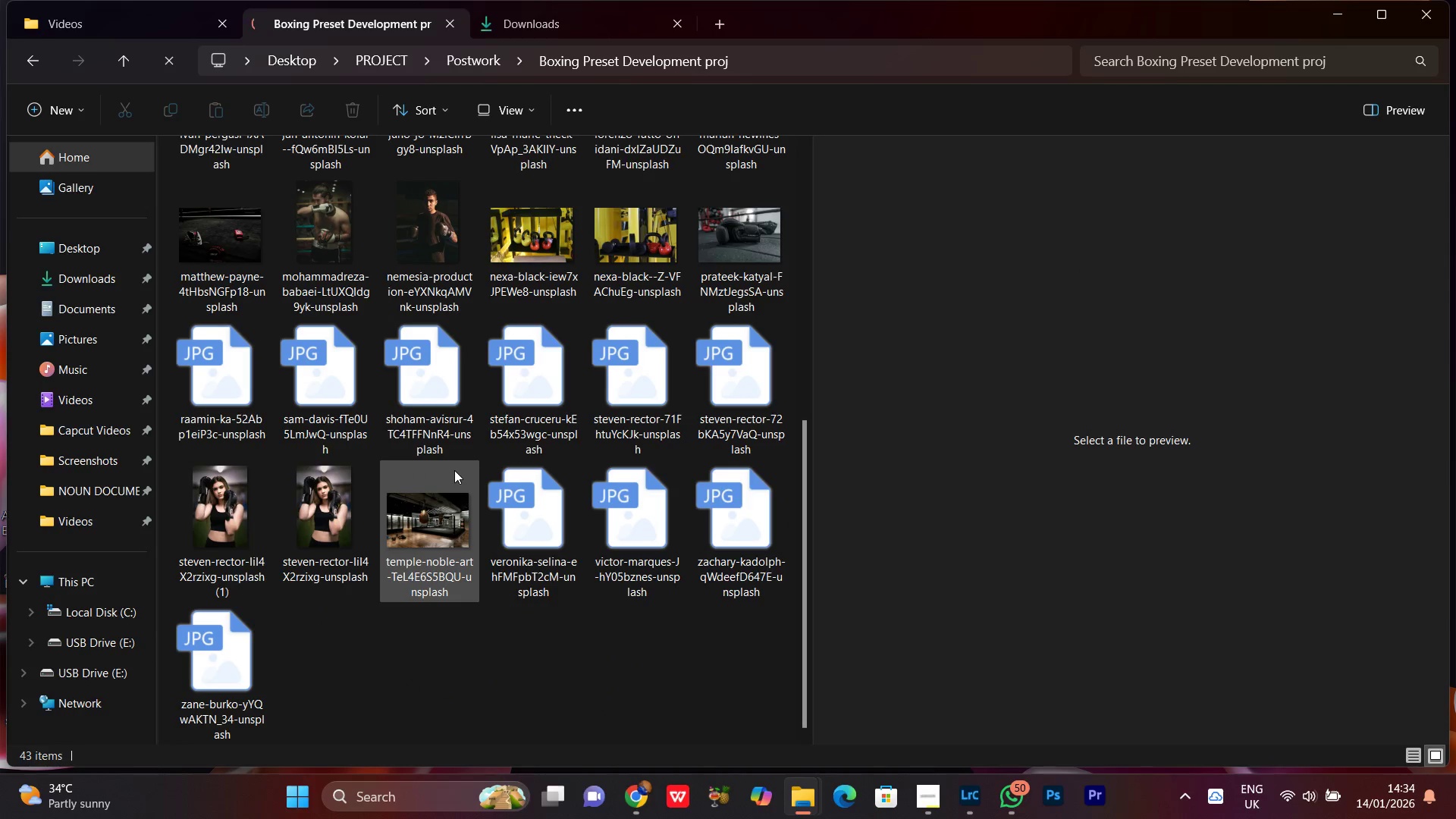 
scroll: coordinate [456, 469], scroll_direction: up, amount: 4.0
 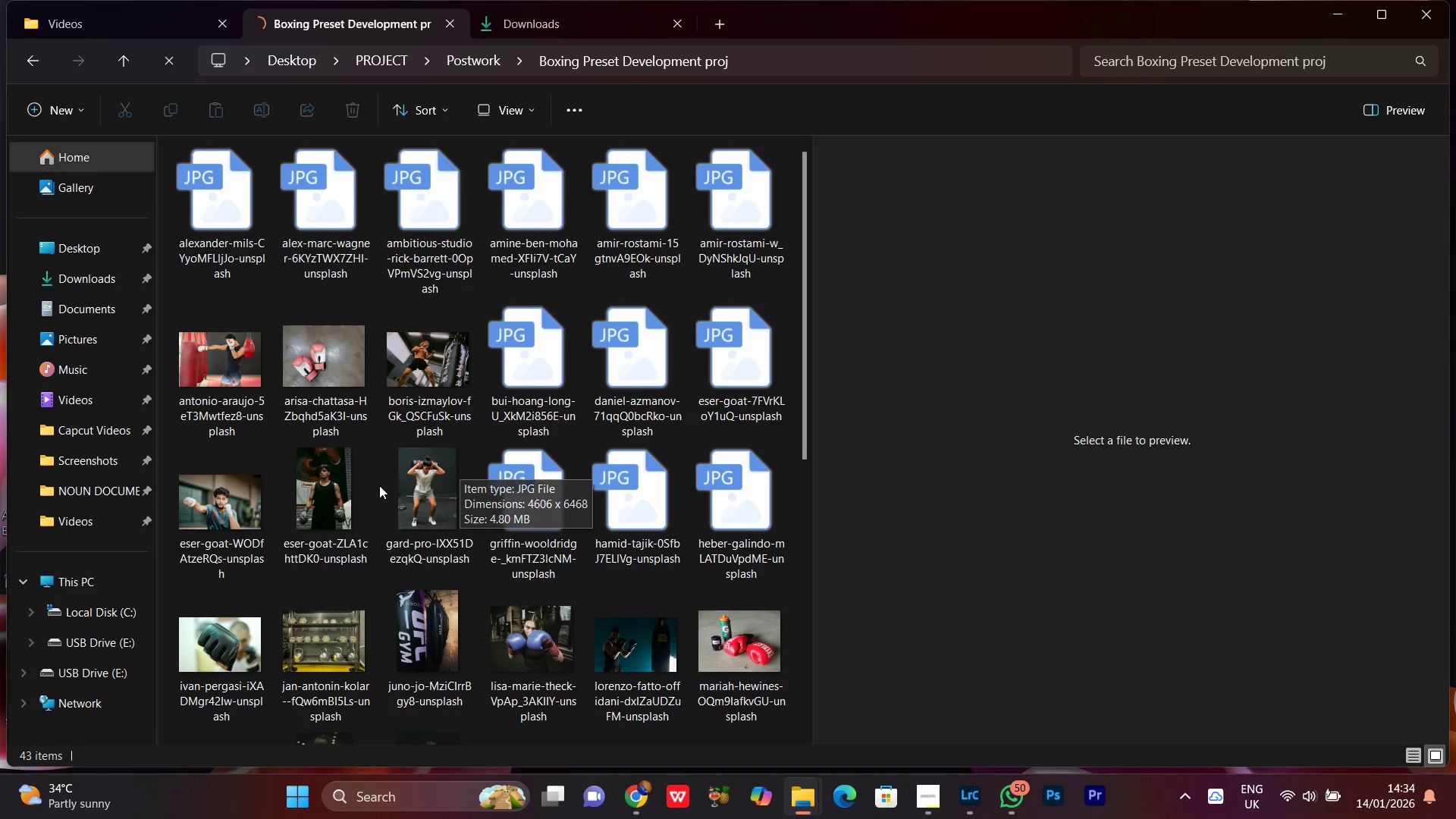 
left_click([379, 485])
 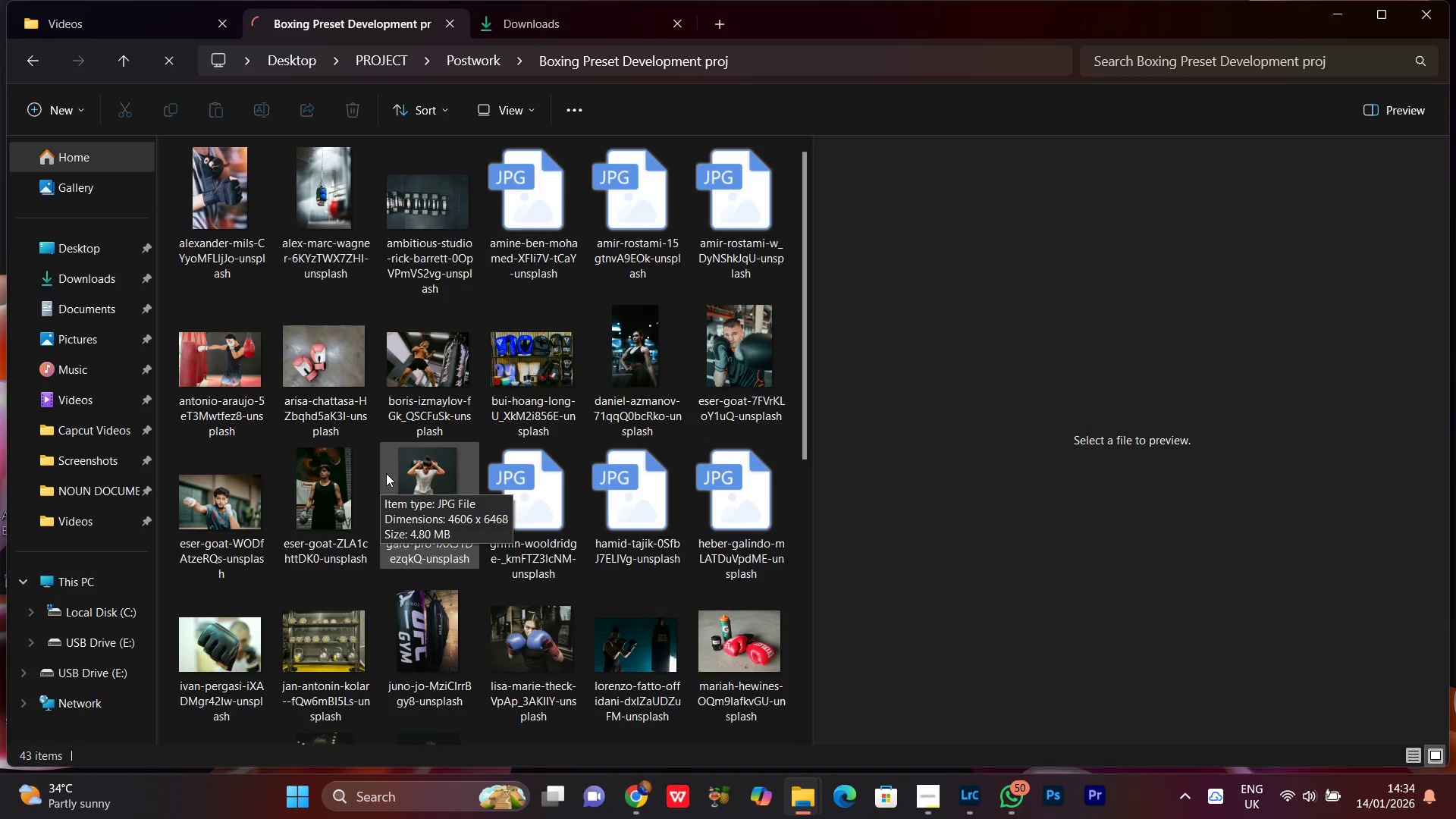 
scroll: coordinate [386, 473], scroll_direction: down, amount: 1.0
 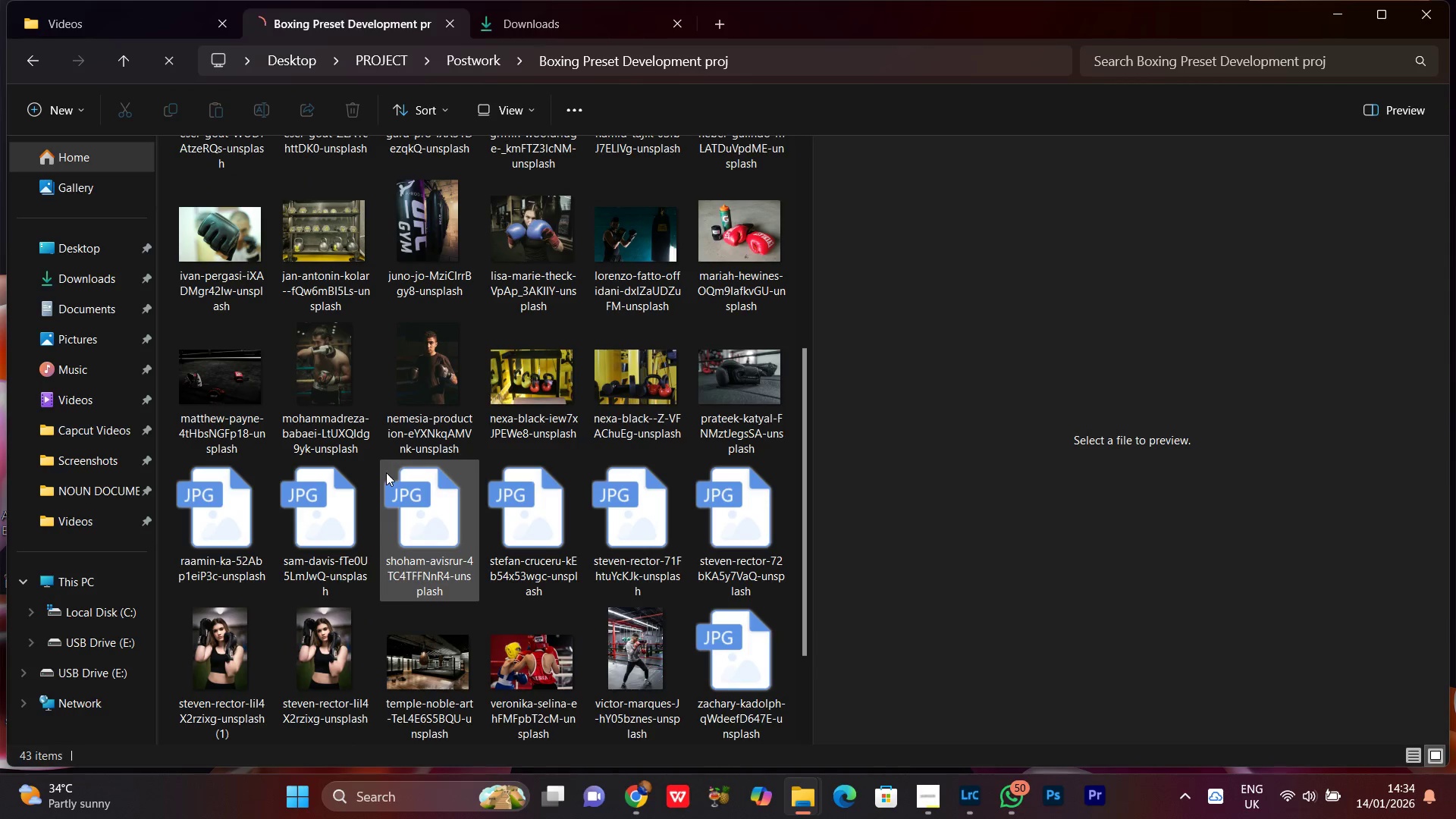 
scroll: coordinate [386, 472], scroll_direction: none, amount: 0.0
 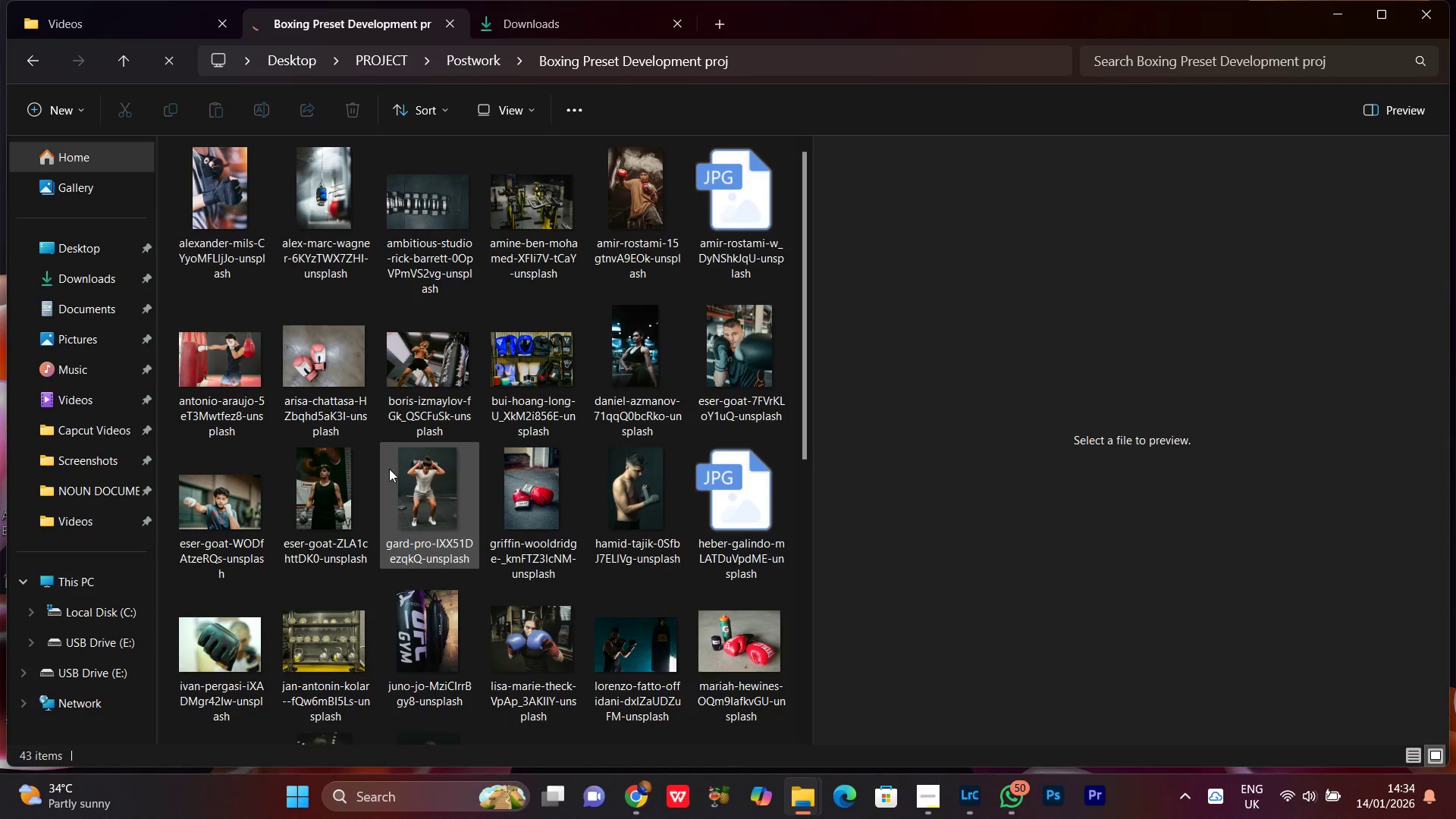 
scroll: coordinate [440, 441], scroll_direction: up, amount: 5.0
 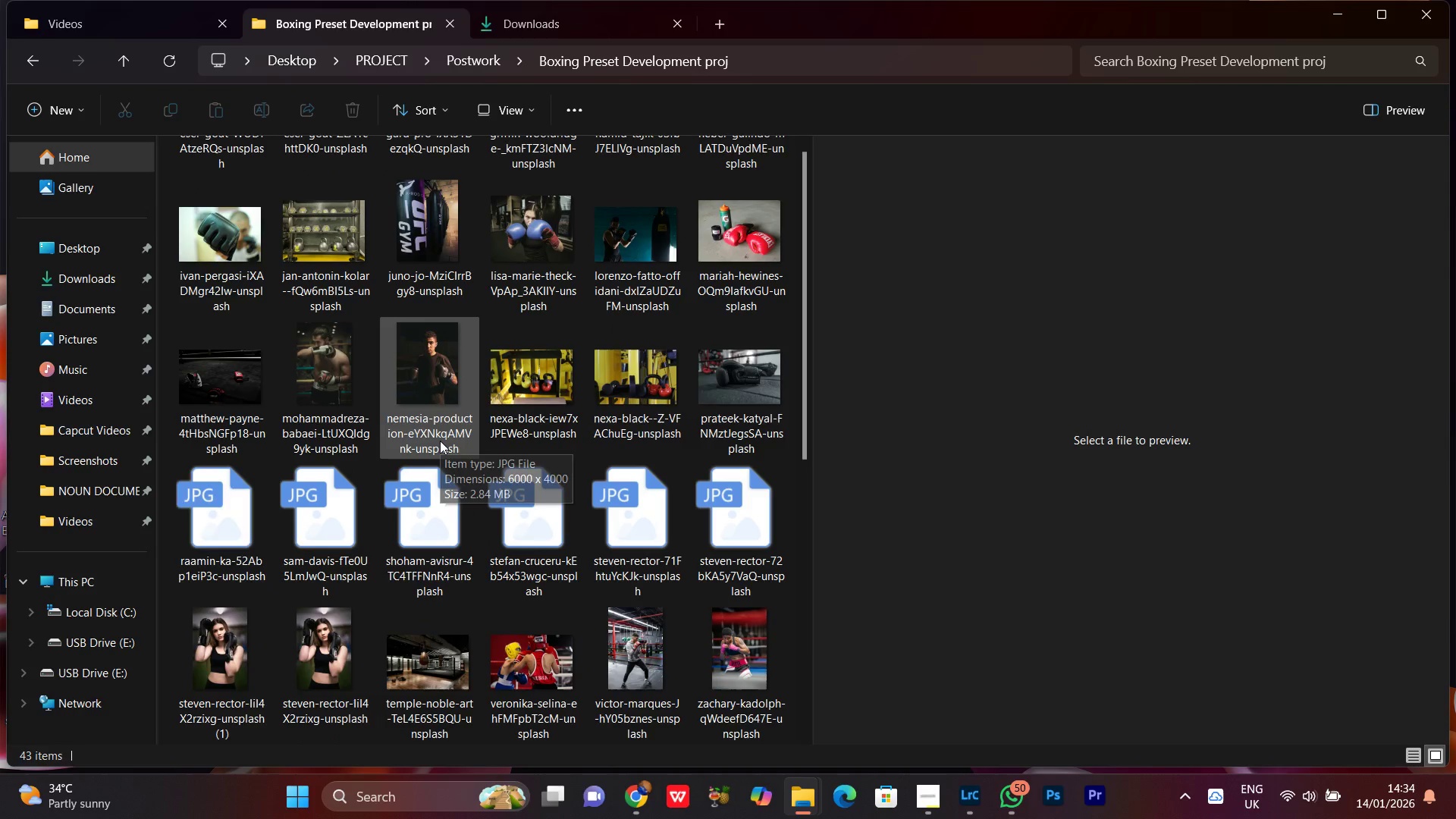 
scroll: coordinate [440, 441], scroll_direction: down, amount: 3.0
 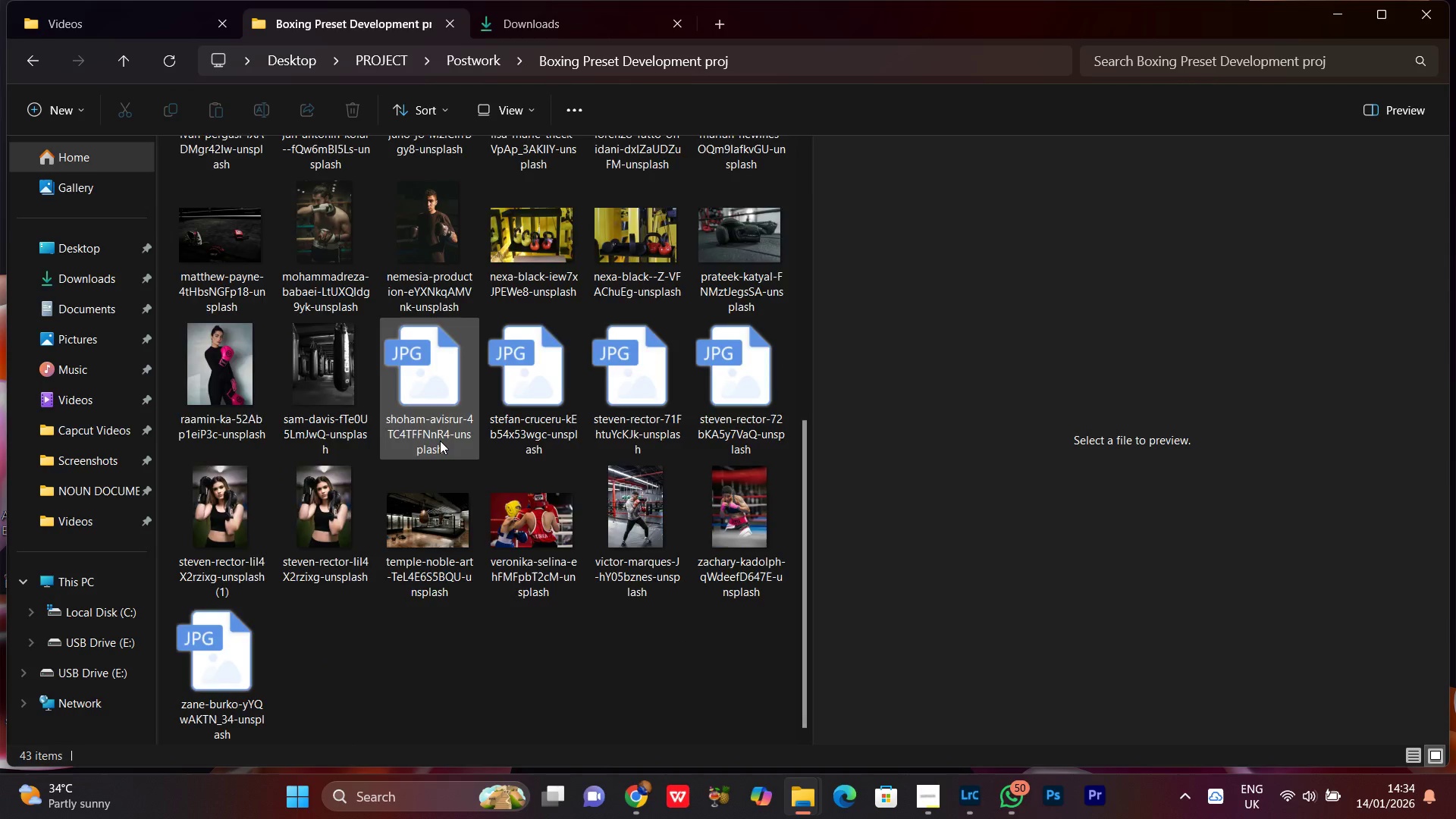 
scroll: coordinate [441, 440], scroll_direction: up, amount: 8.0
 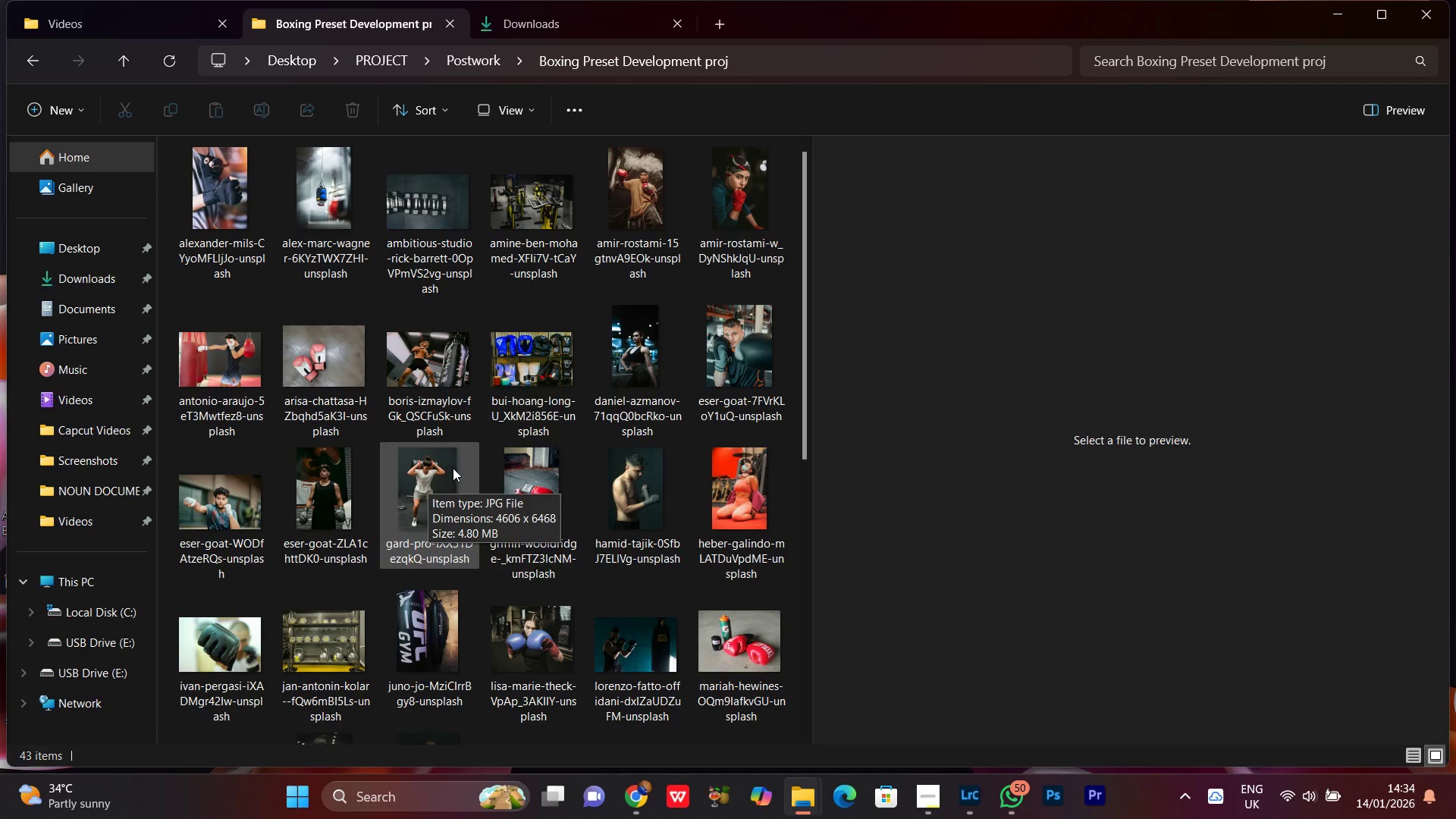 
scroll: coordinate [635, 416], scroll_direction: down, amount: 4.0
 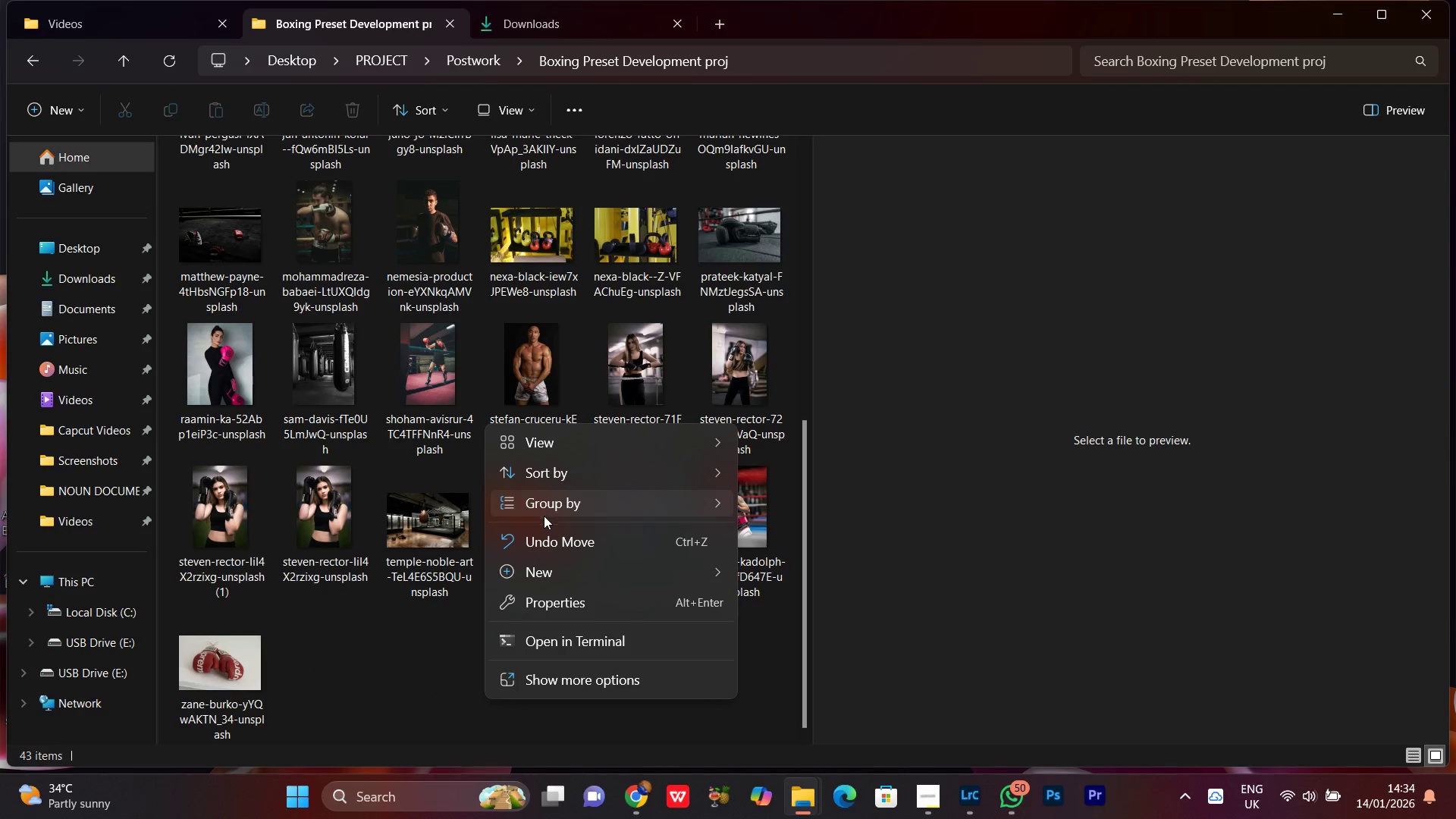 
left_click([549, 569])
 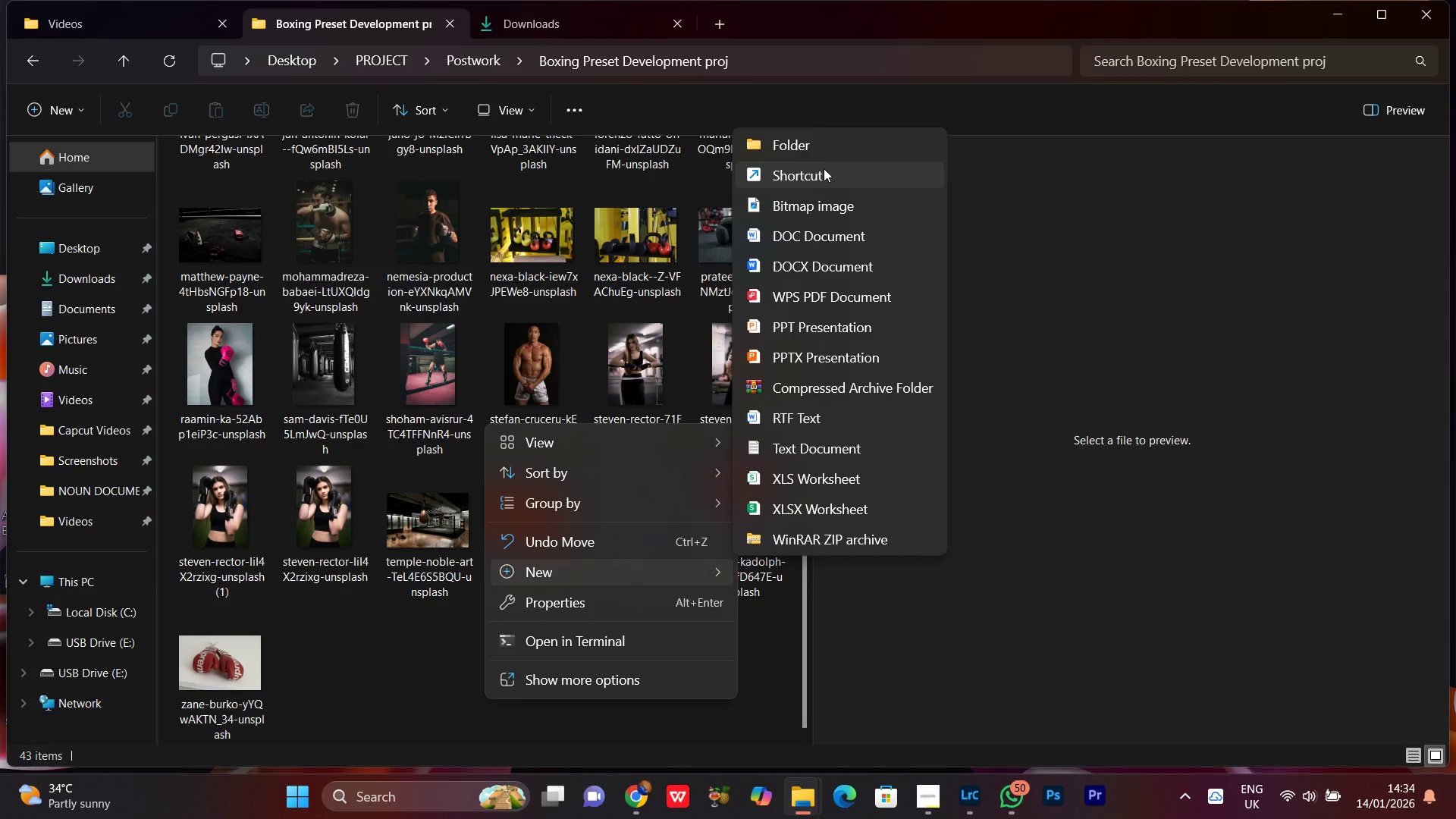 
left_click([807, 143])
 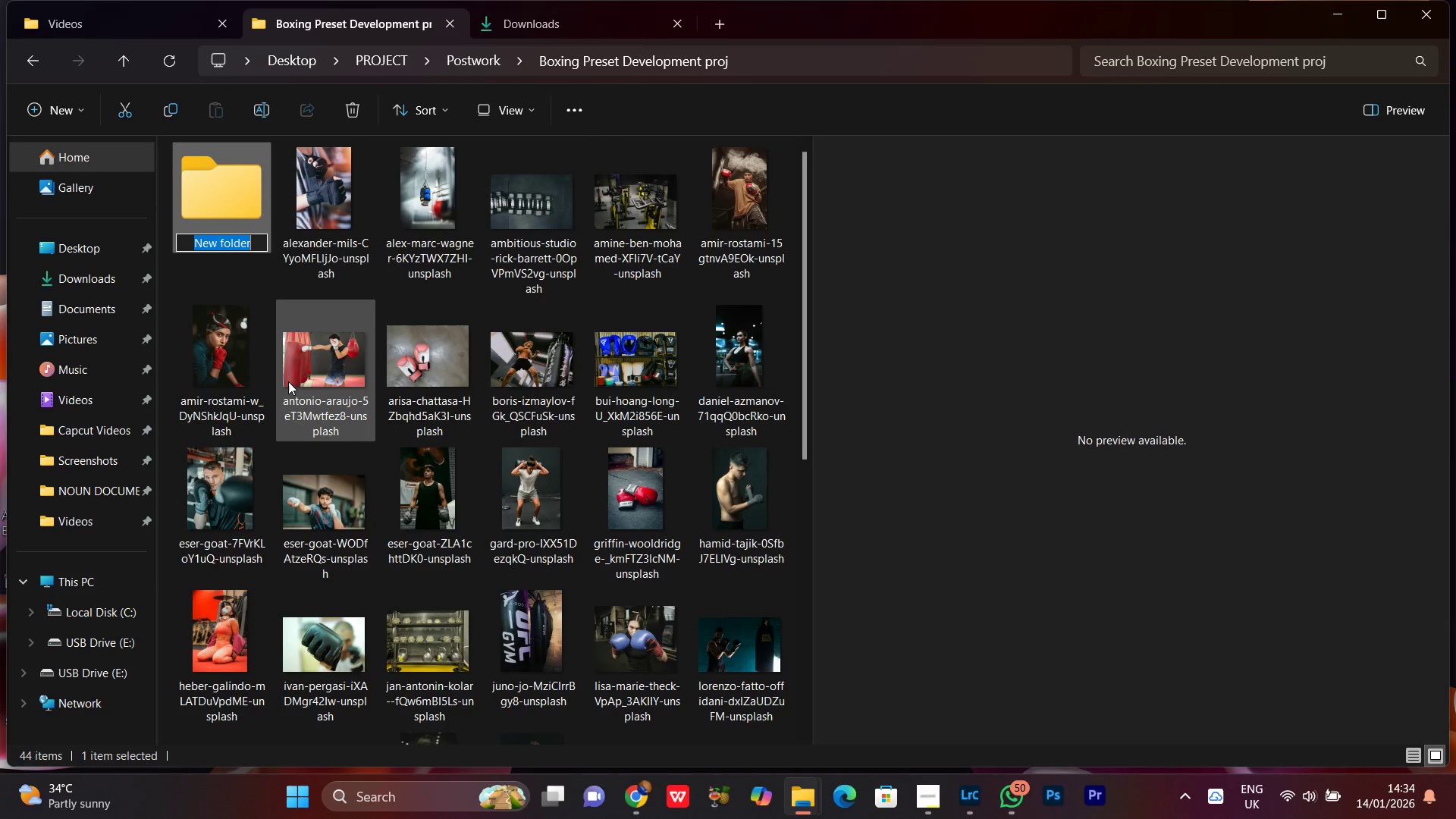 
type(Sel)
 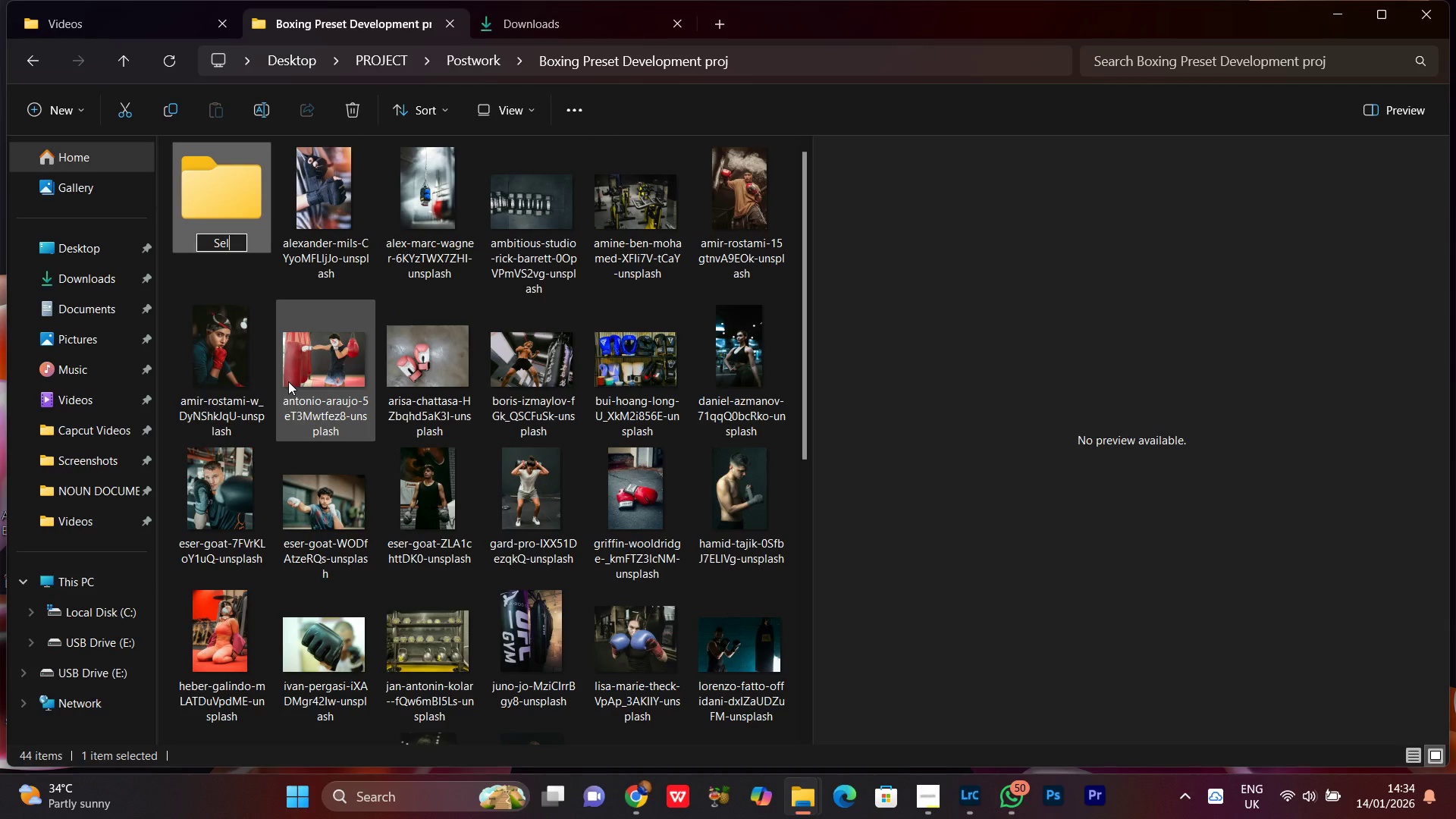 
key(Enter)
 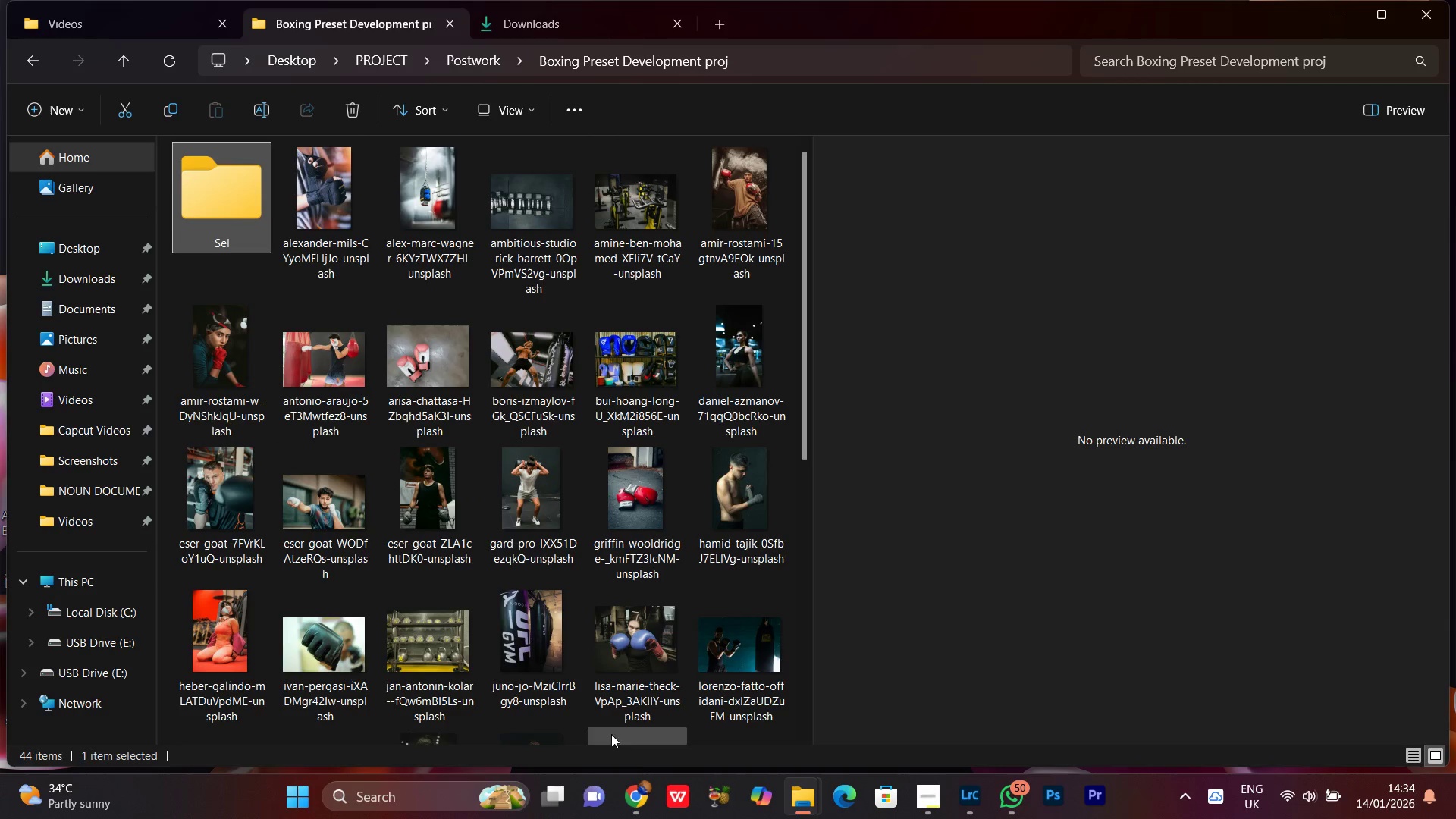 
left_click([633, 809])
 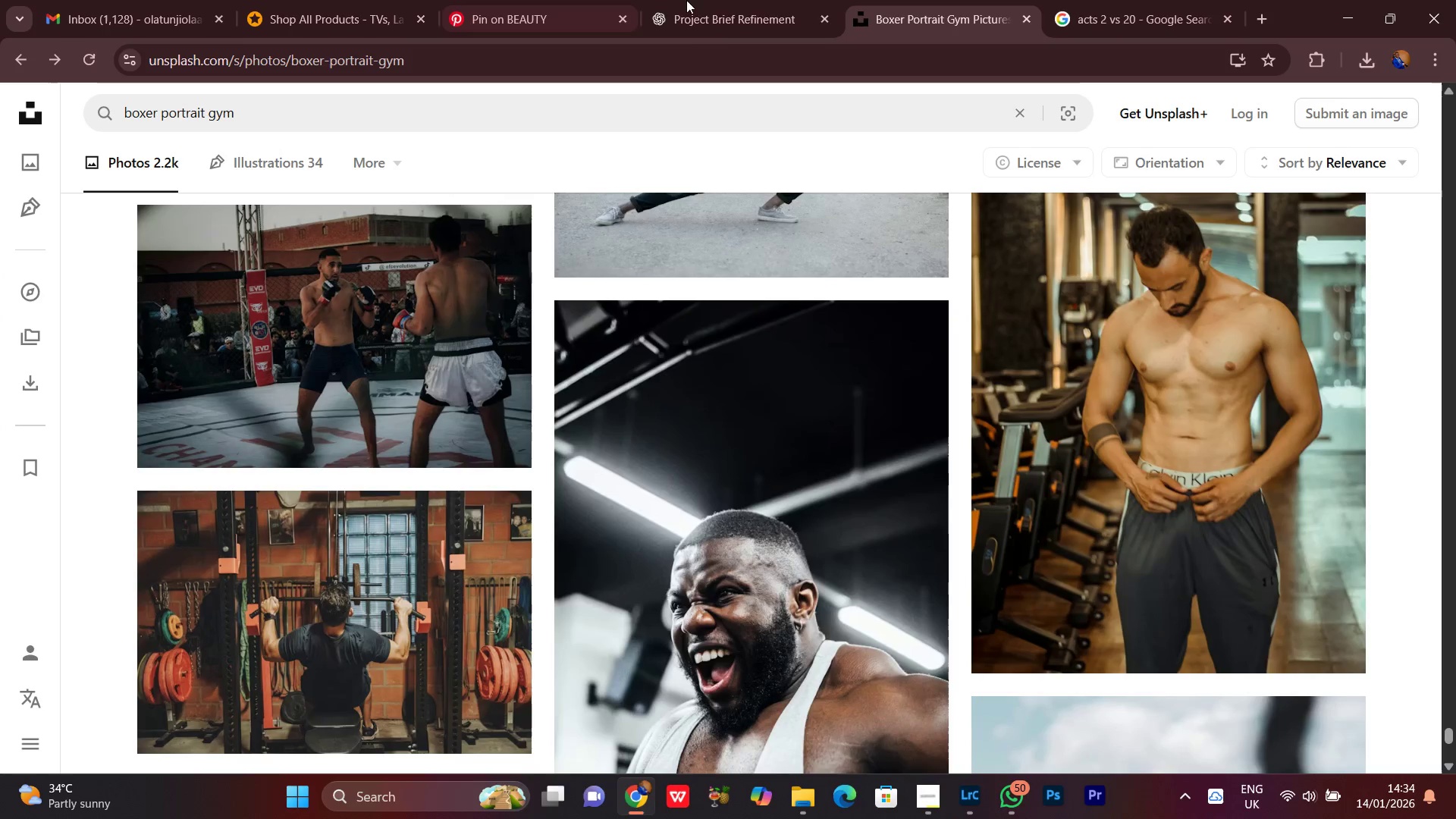 
left_click_drag(start_coordinate=[739, 0], to_coordinate=[758, 0])
 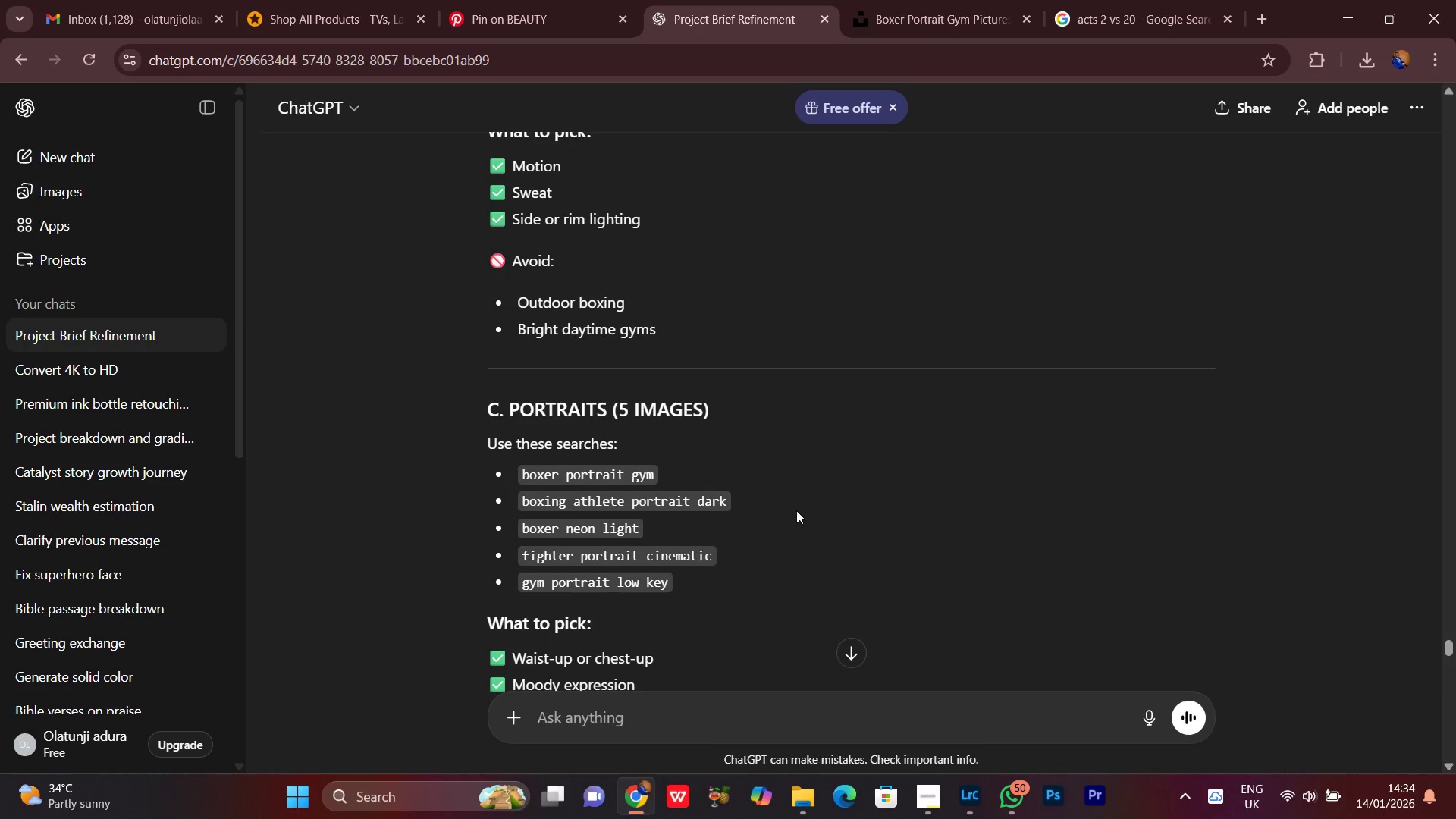 
scroll: coordinate [802, 466], scroll_direction: down, amount: 4.0
 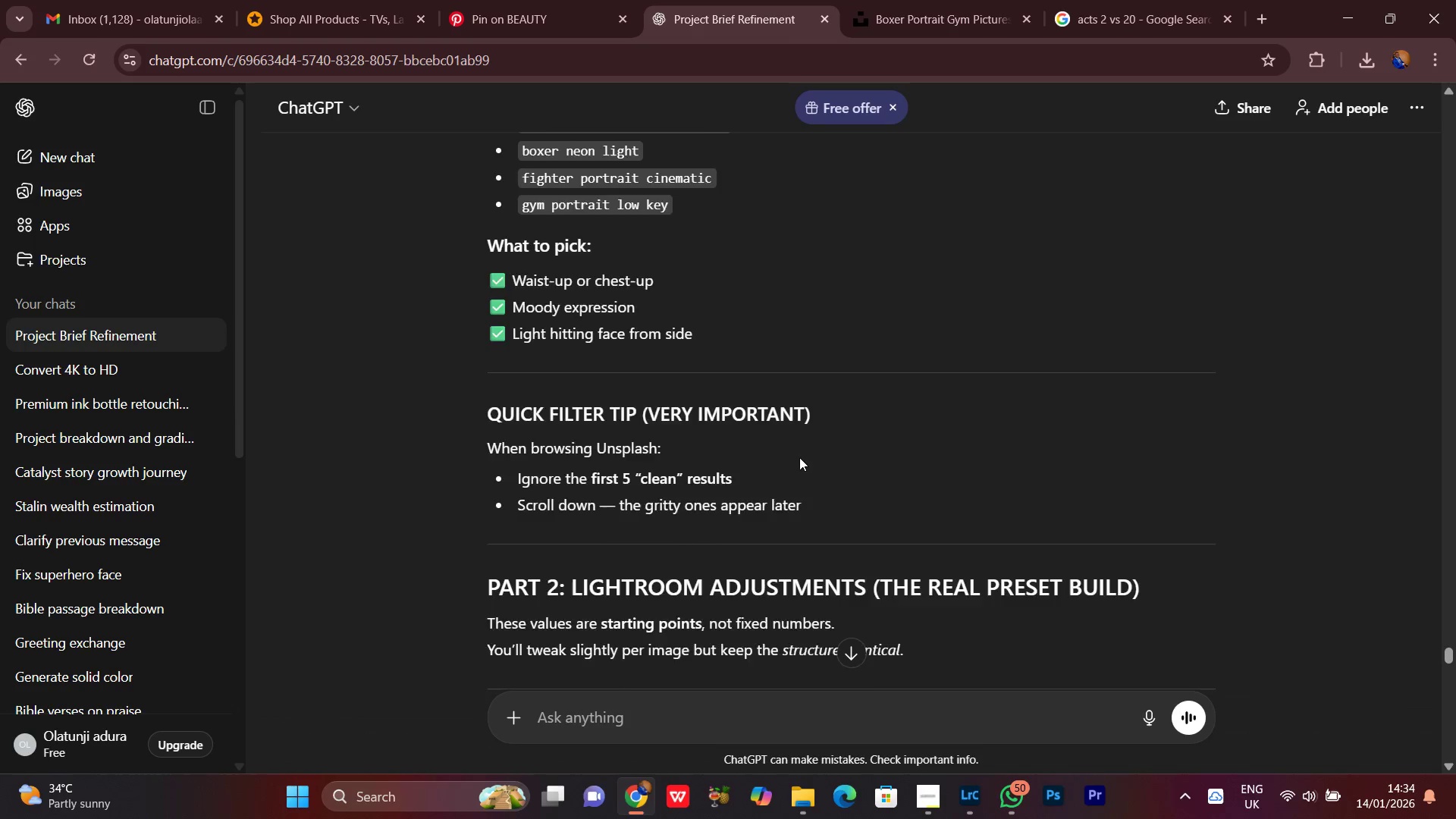 
scroll: coordinate [799, 449], scroll_direction: up, amount: 3.0
 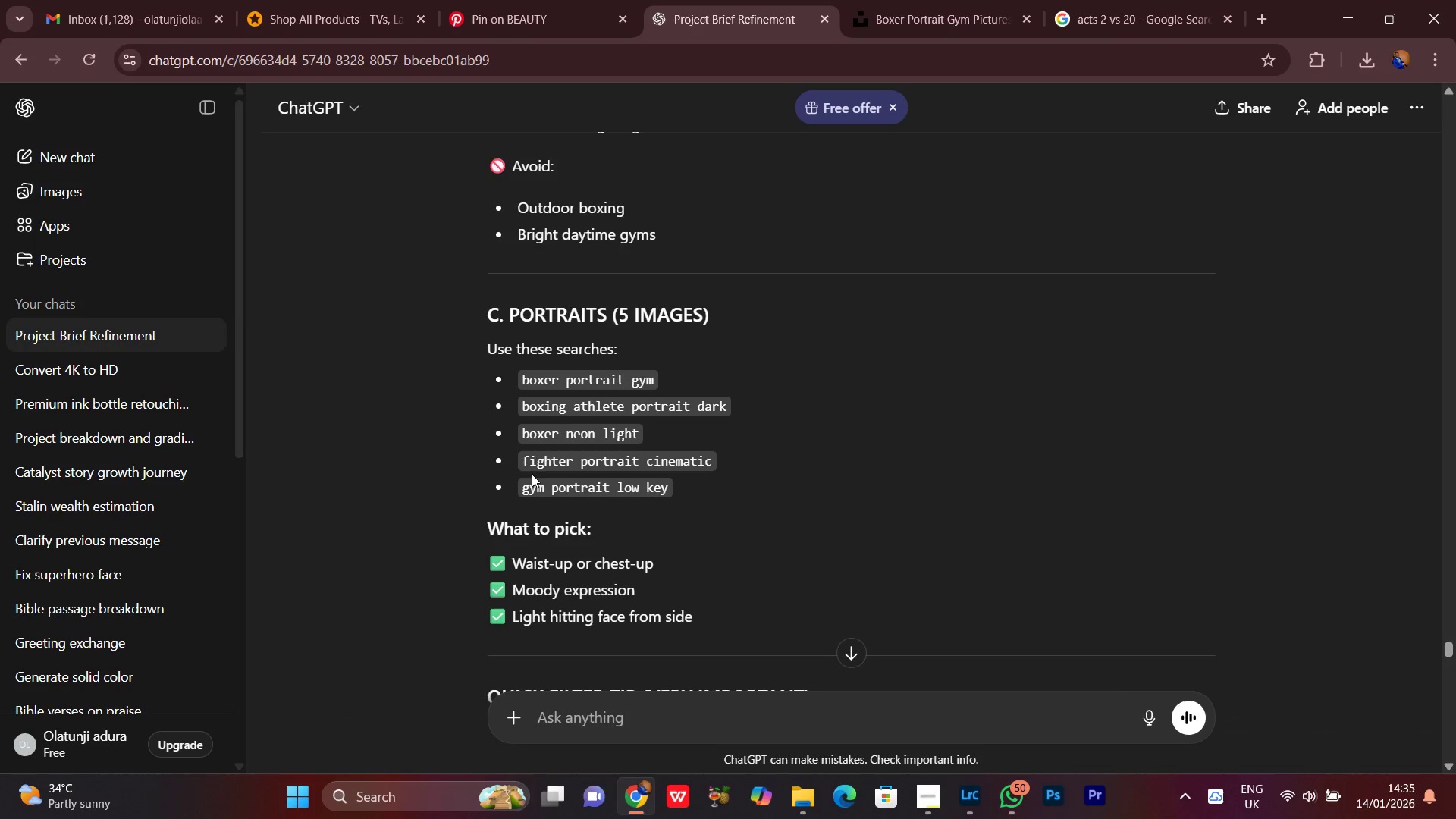 
left_click_drag(start_coordinate=[522, 458], to_coordinate=[728, 457])
 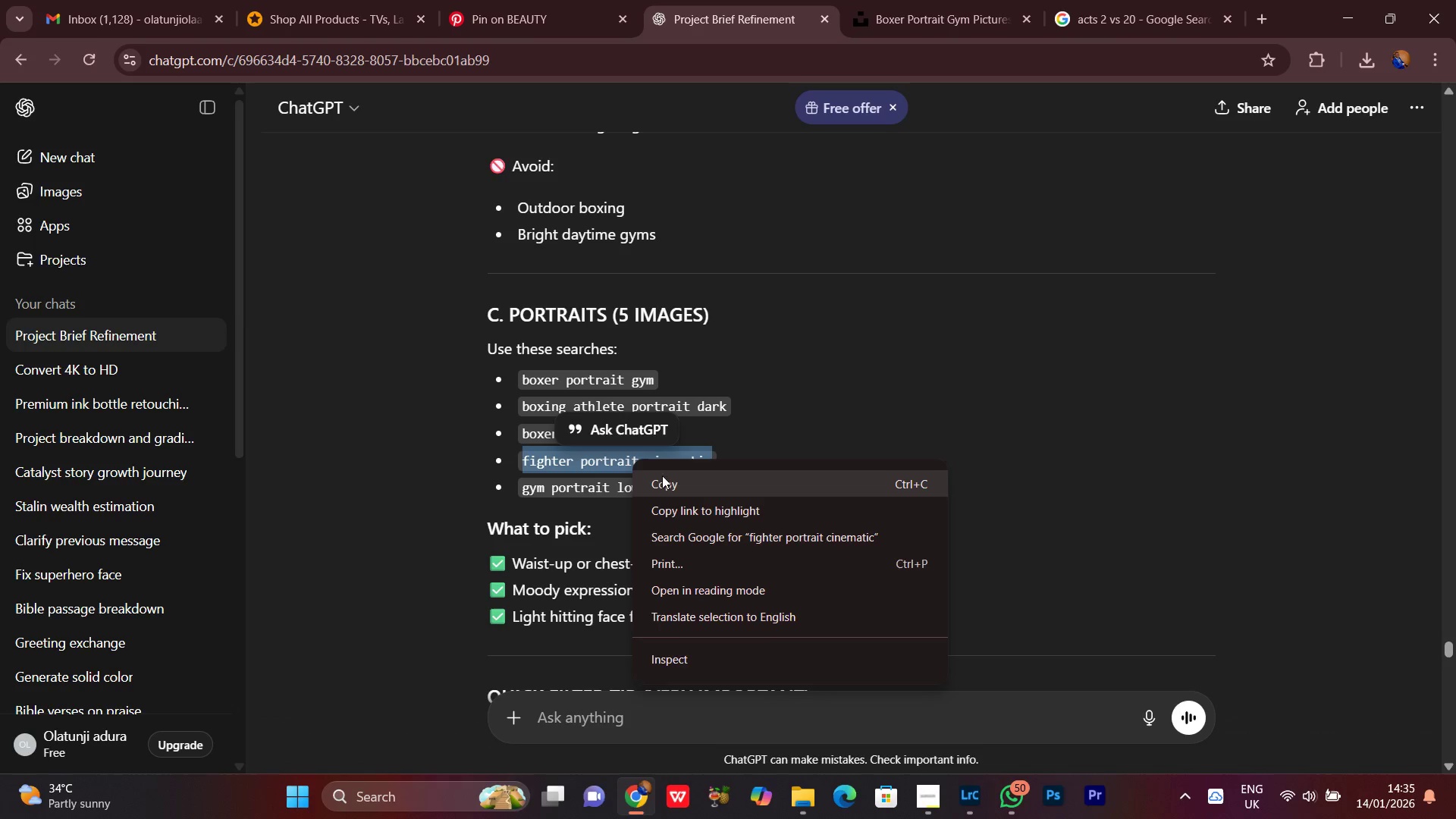 
left_click([665, 479])
 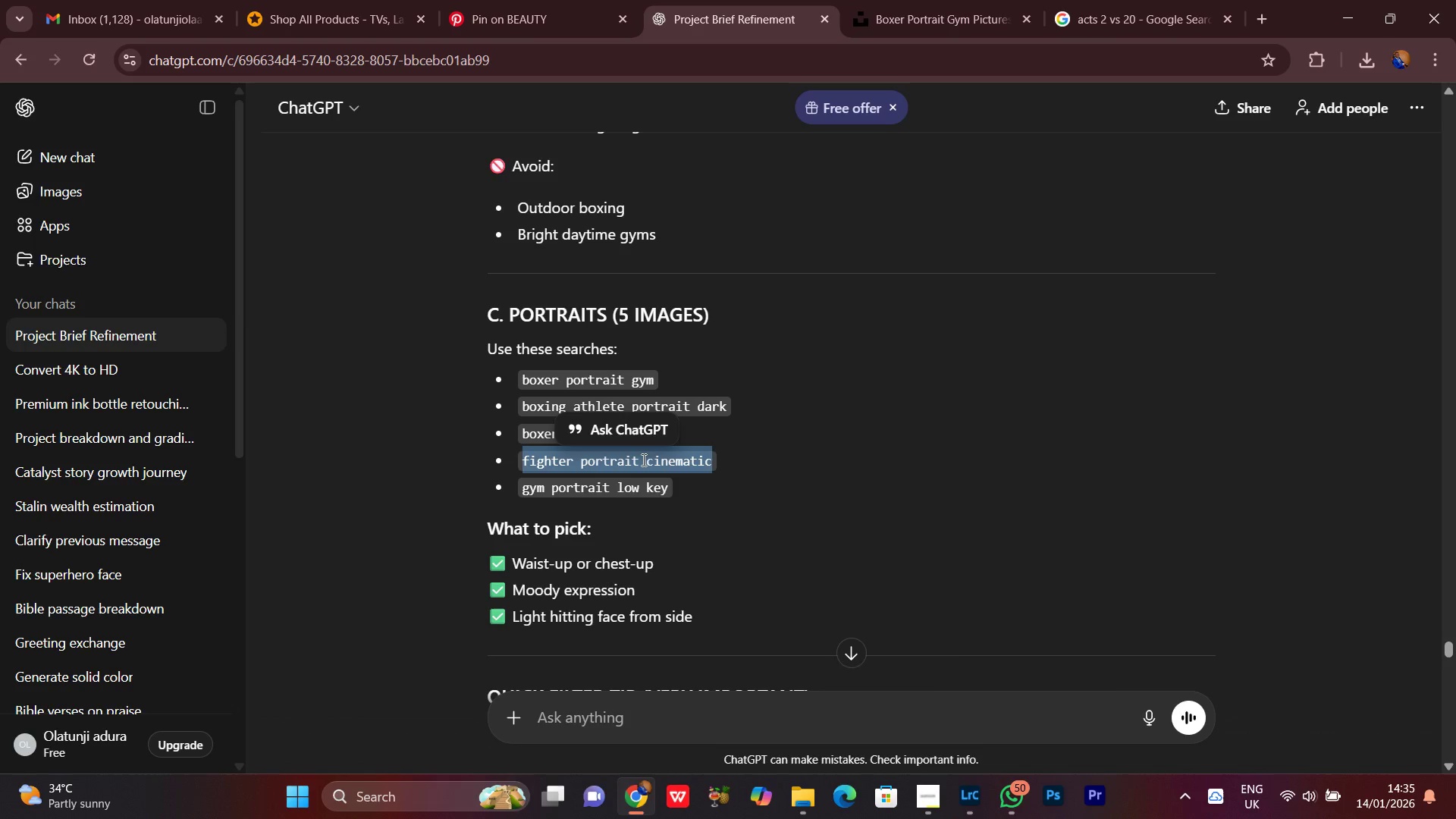 
right_click([642, 460])
 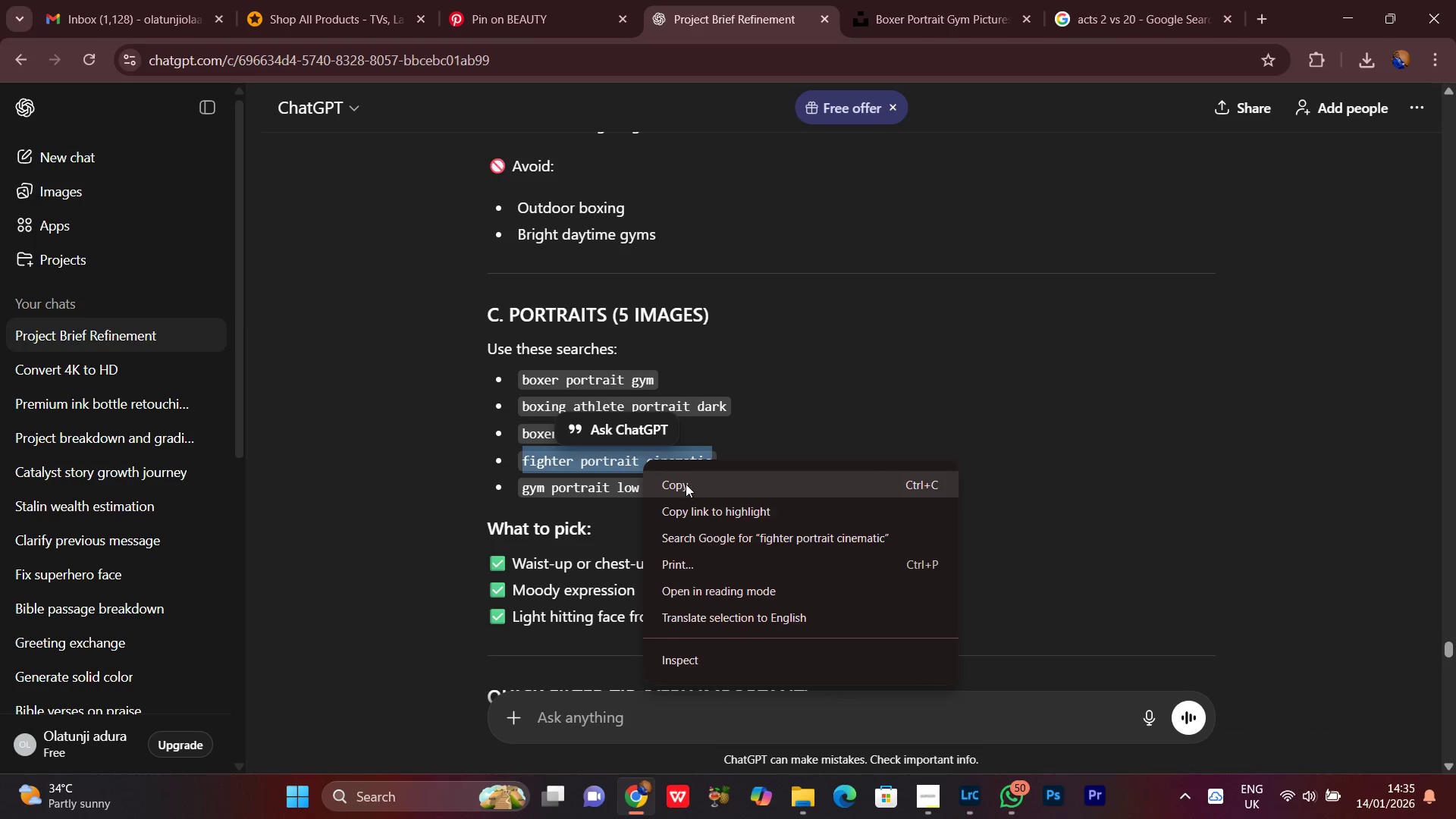 
left_click_drag(start_coordinate=[686, 484], to_coordinate=[701, 481])
 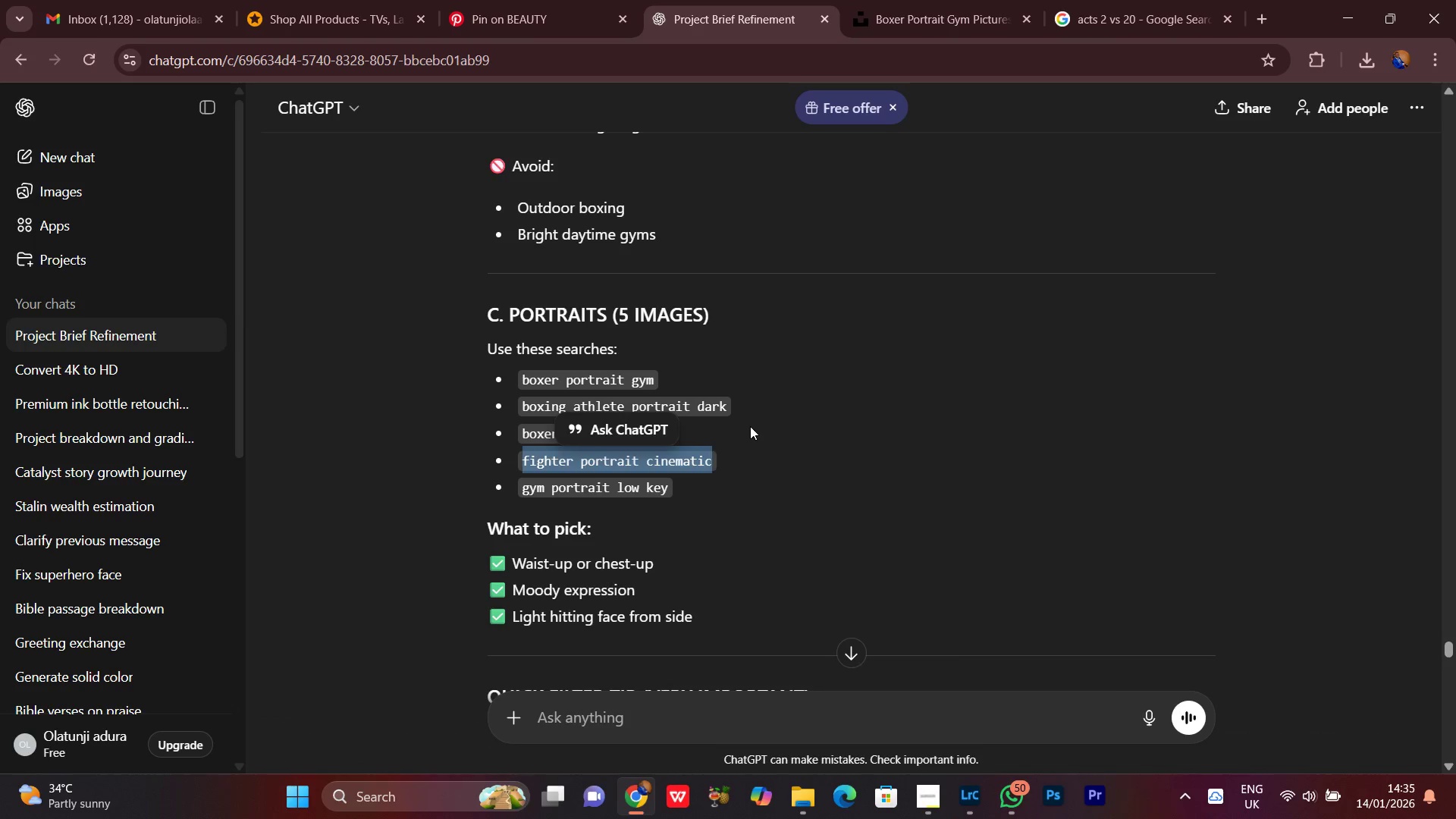 
left_click_drag(start_coordinate=[751, 419], to_coordinate=[755, 406])
 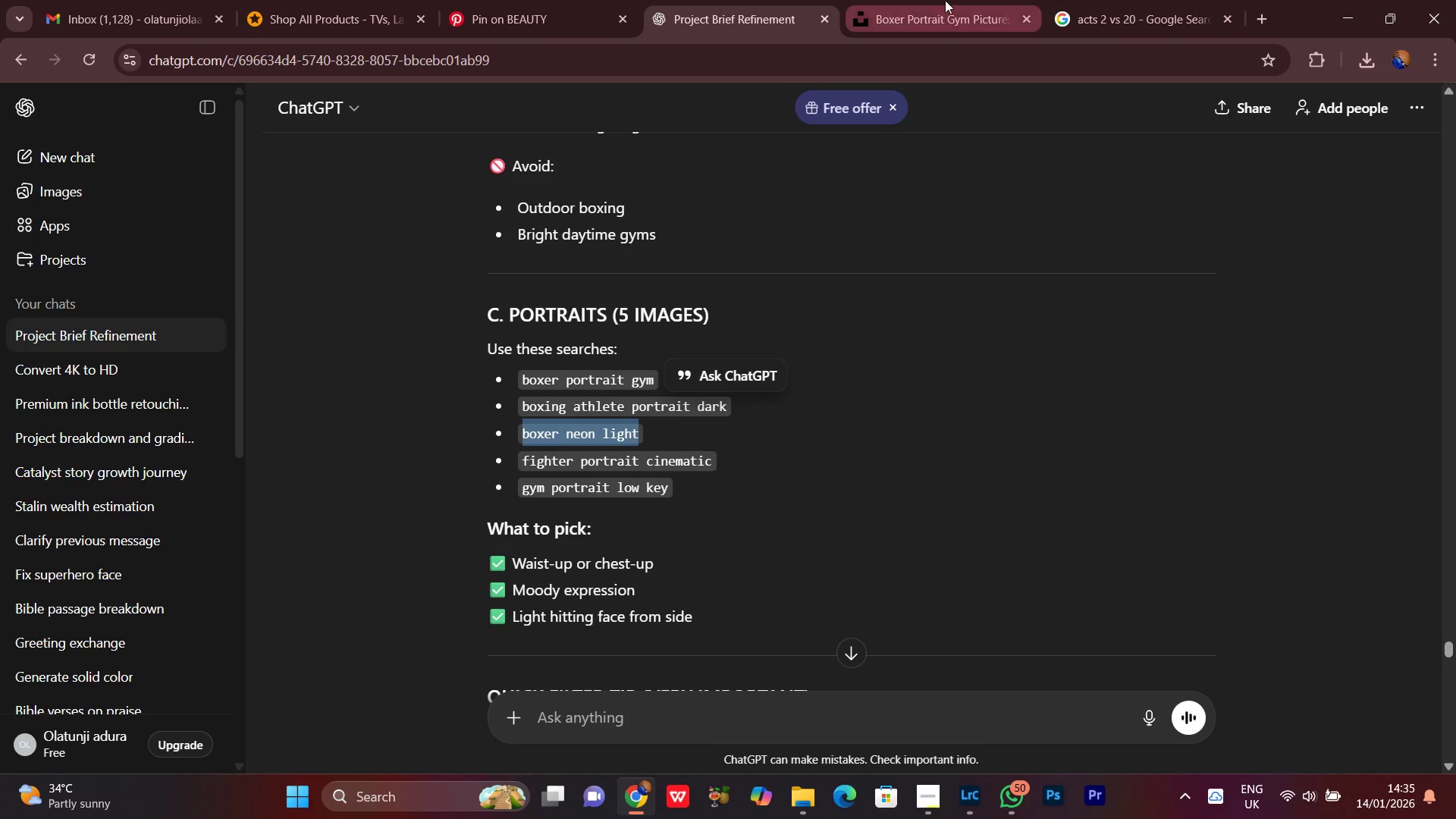 
left_click([934, 0])
 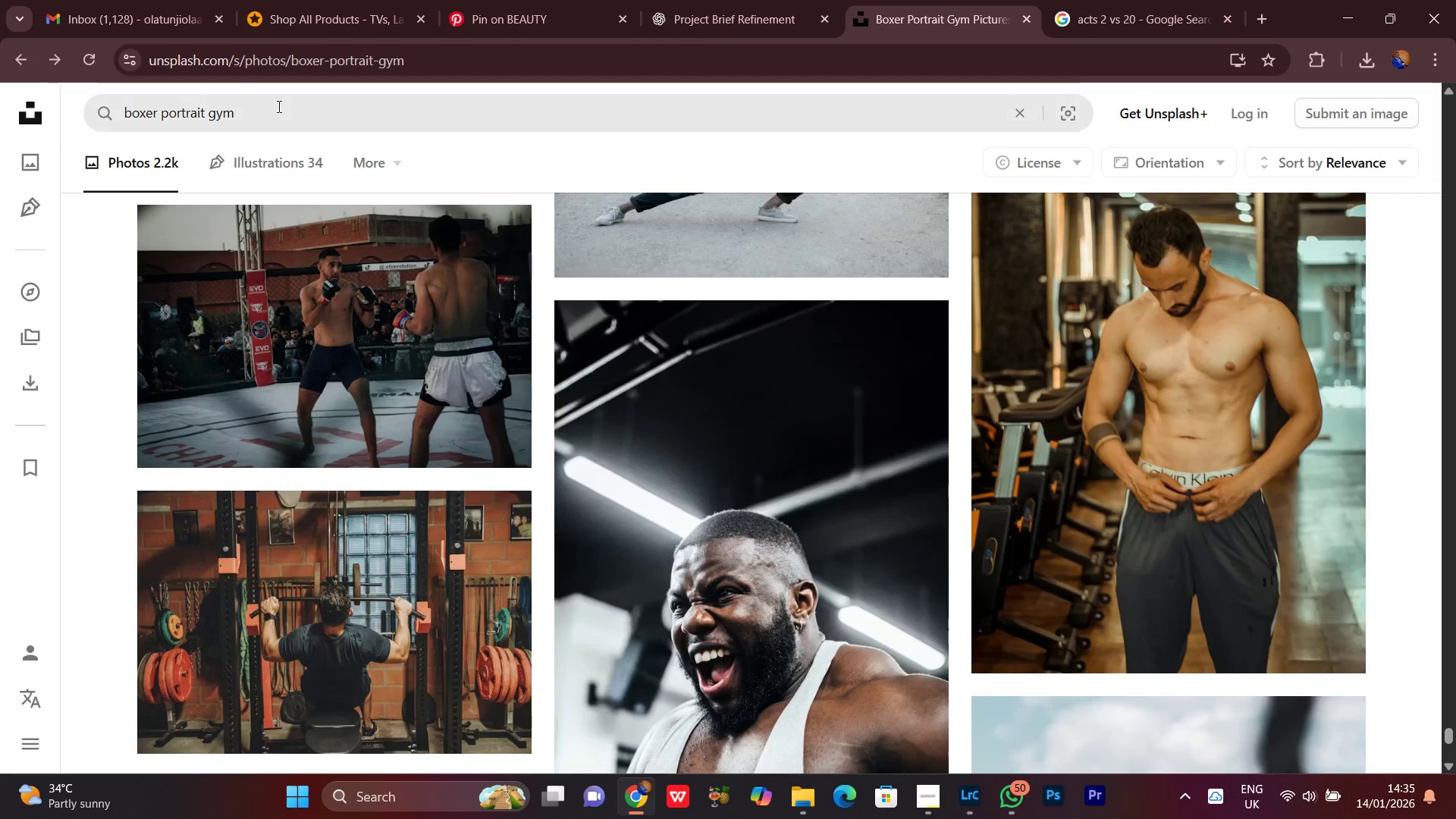 
left_click_drag(start_coordinate=[277, 124], to_coordinate=[0, 139])
 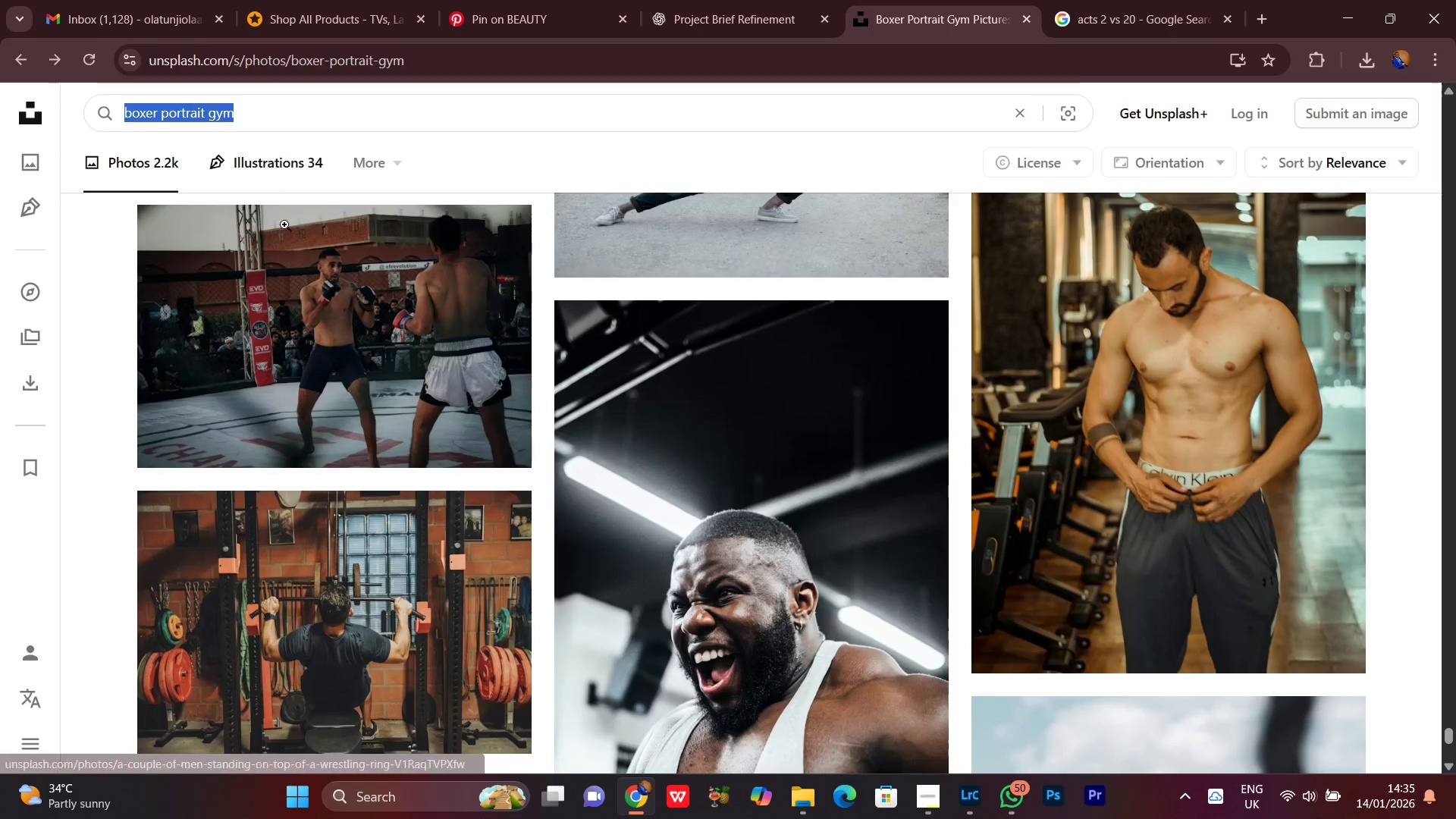 
key(Control+V)
 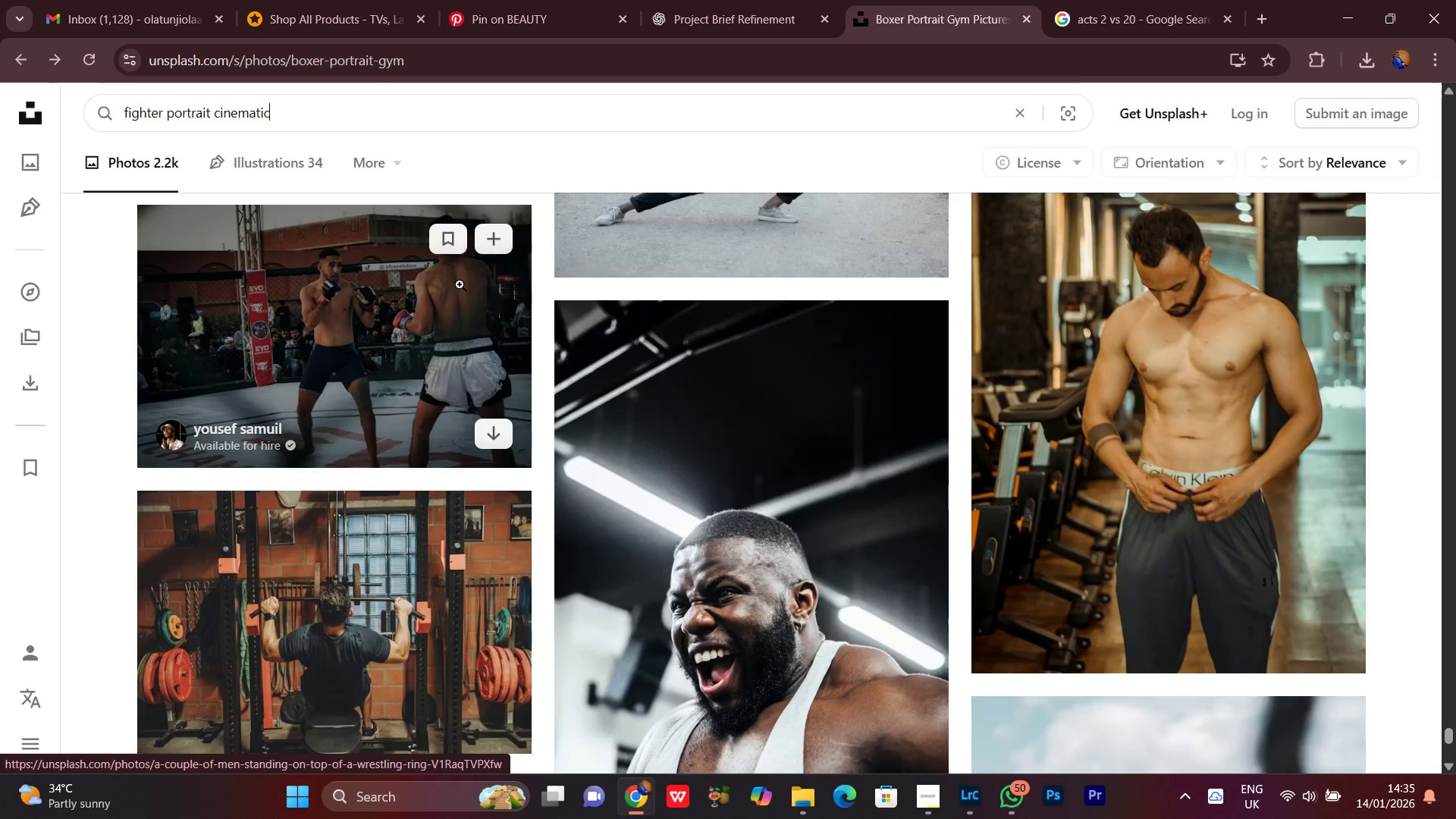 
key(Enter)
 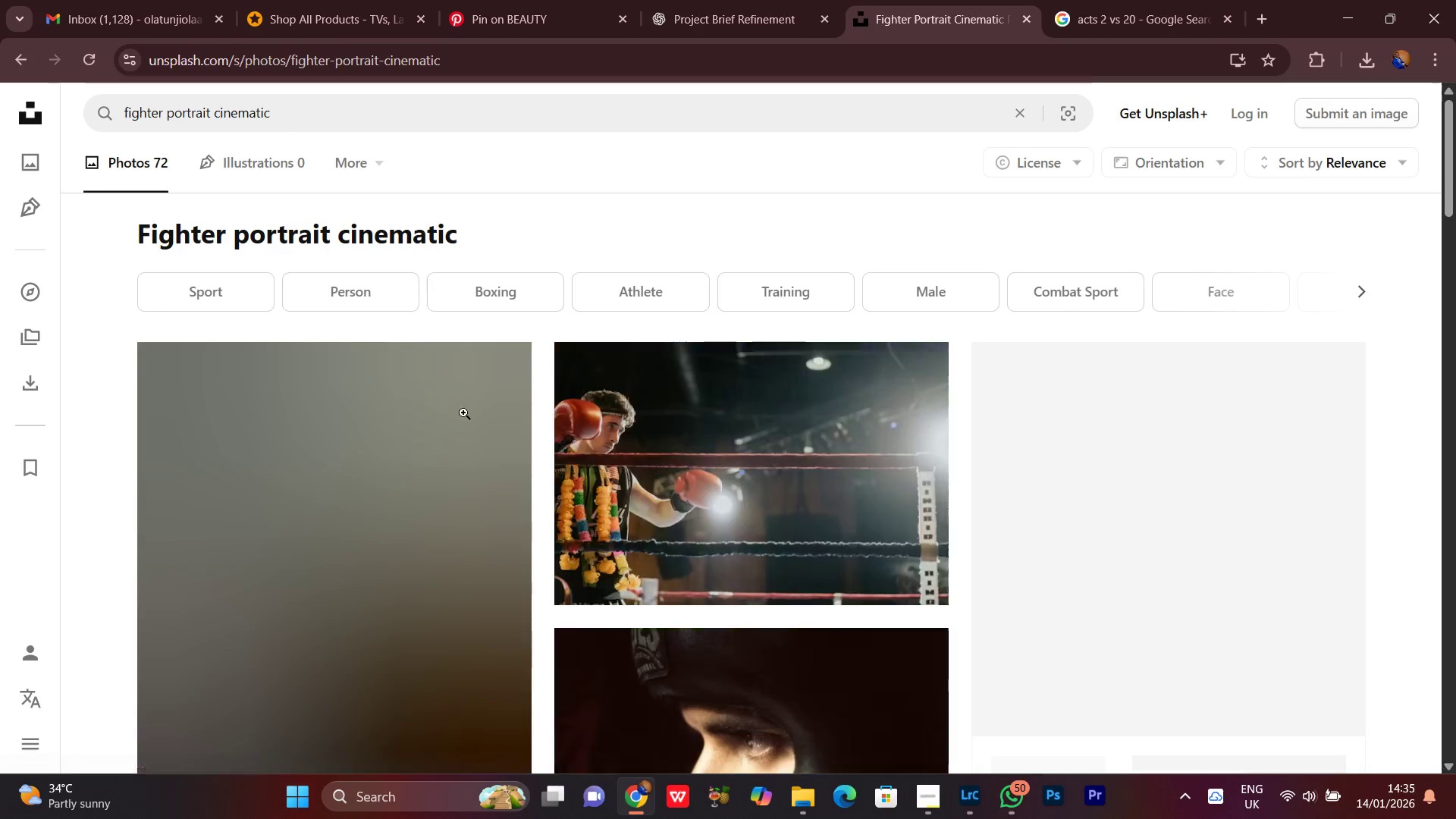 
scroll: coordinate [1418, 585], scroll_direction: down, amount: 11.0
 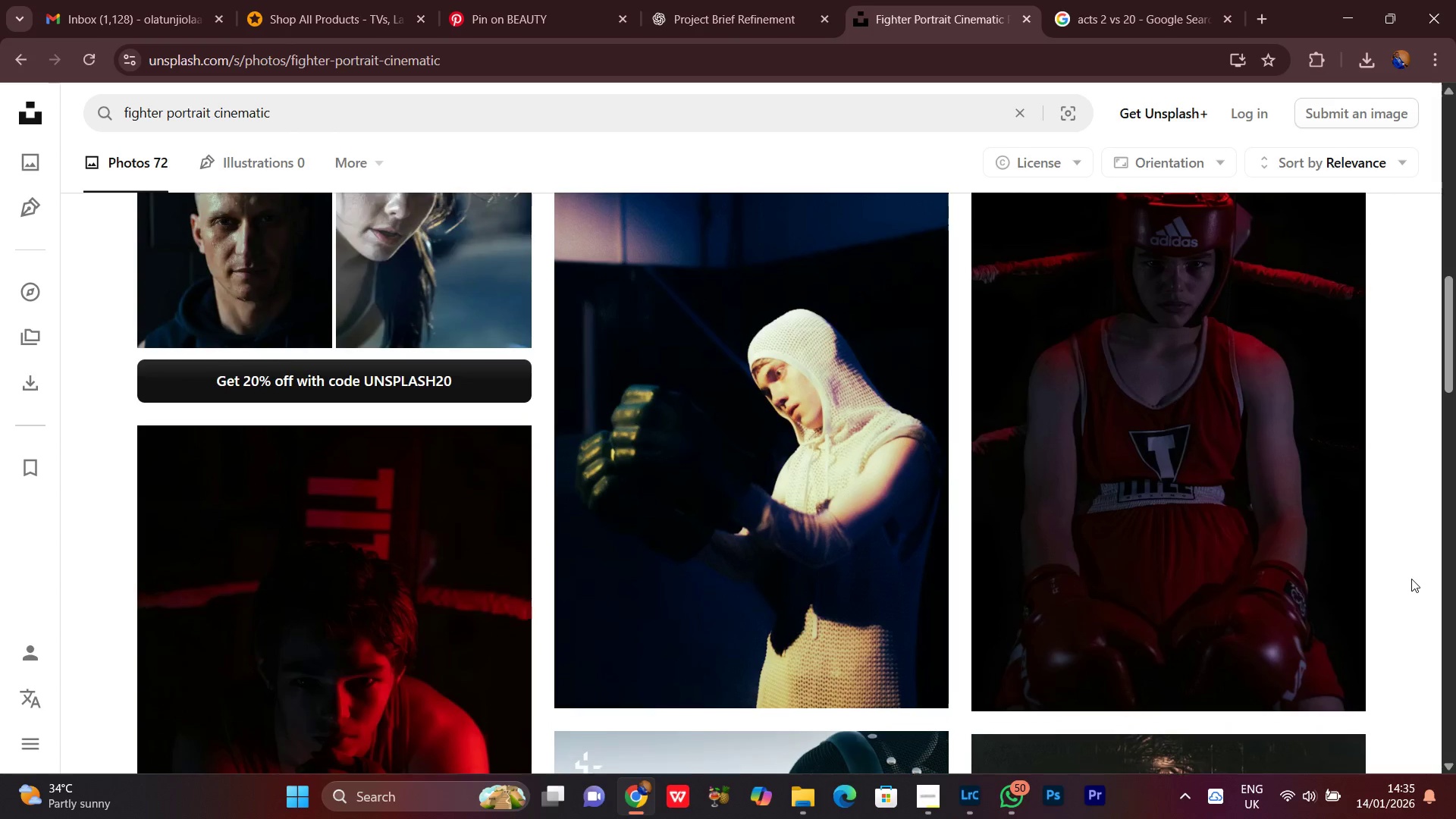 
scroll: coordinate [1411, 579], scroll_direction: up, amount: 1.0
 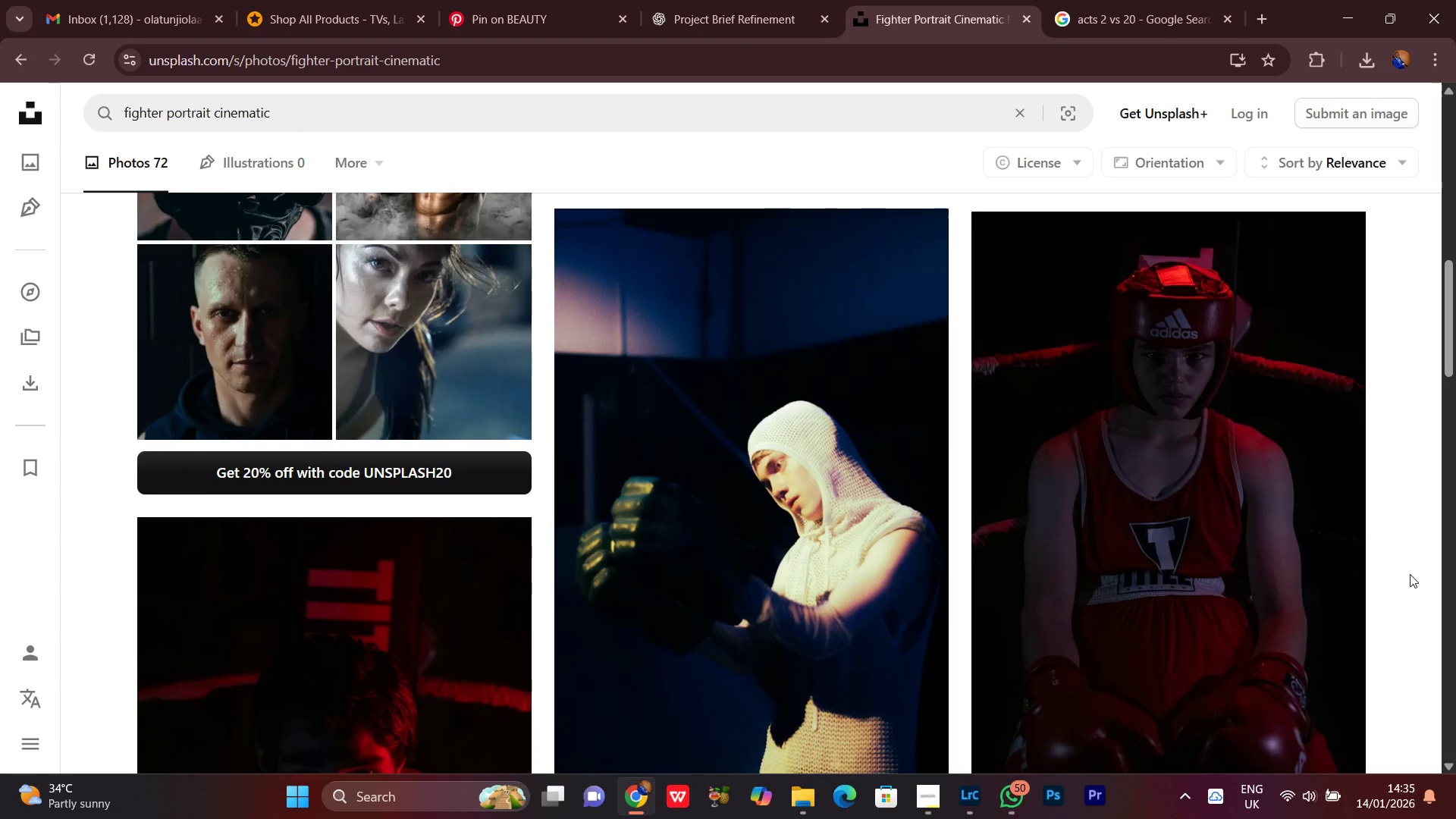 
scroll: coordinate [1398, 546], scroll_direction: down, amount: 19.0
 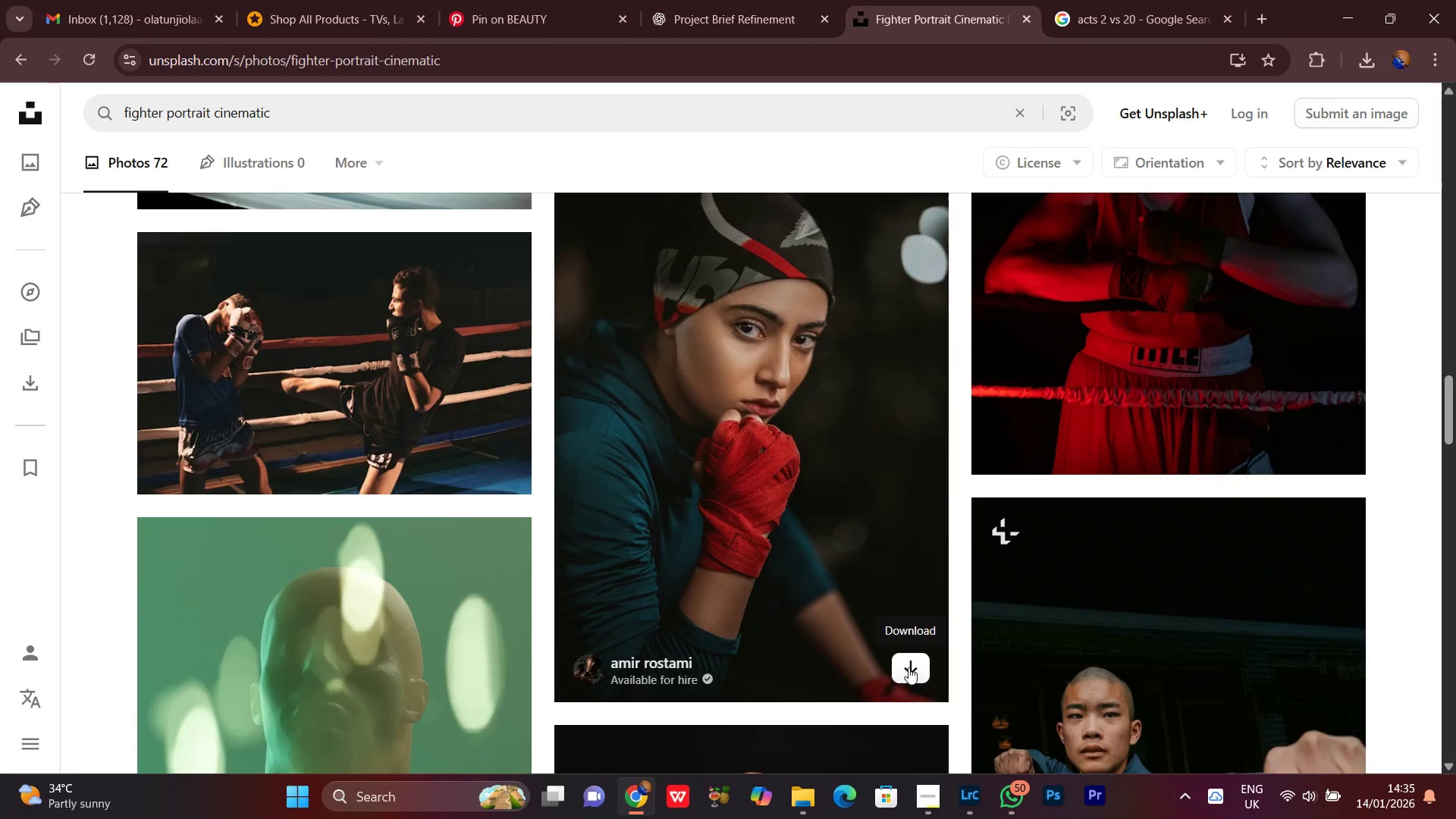 
left_click([908, 667])
 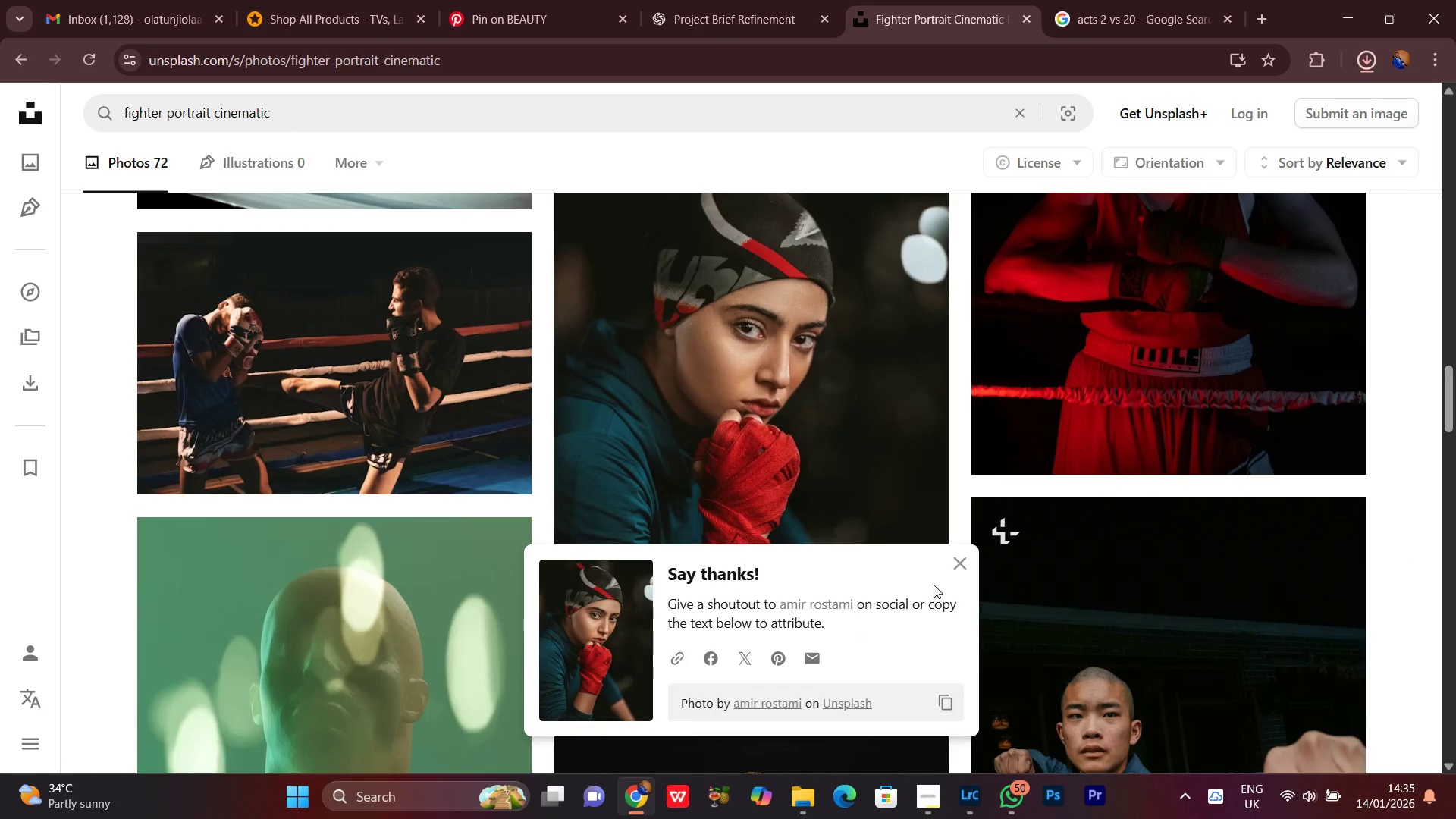 
left_click([959, 560])
 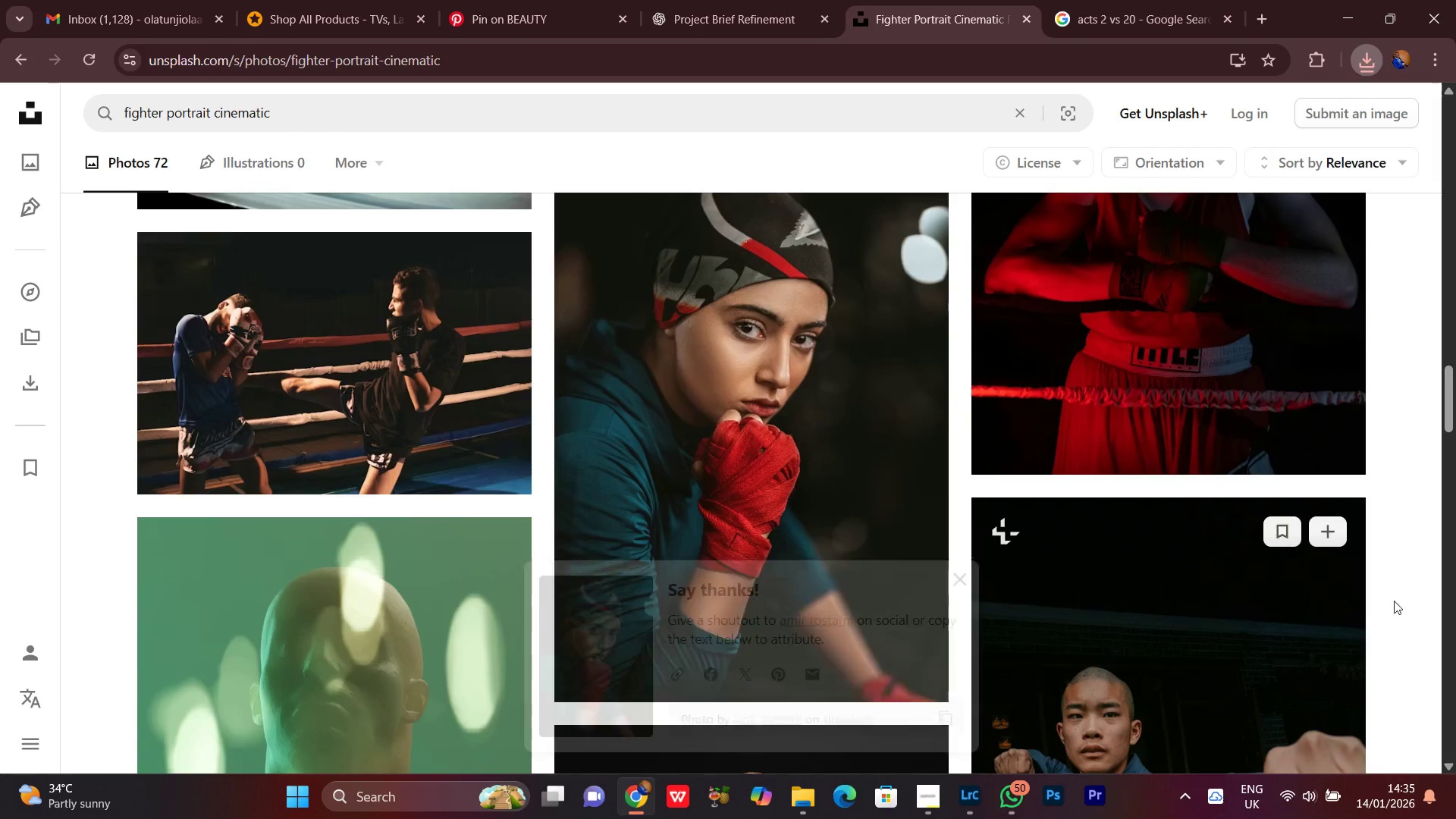 
scroll: coordinate [762, 635], scroll_direction: down, amount: 14.0
 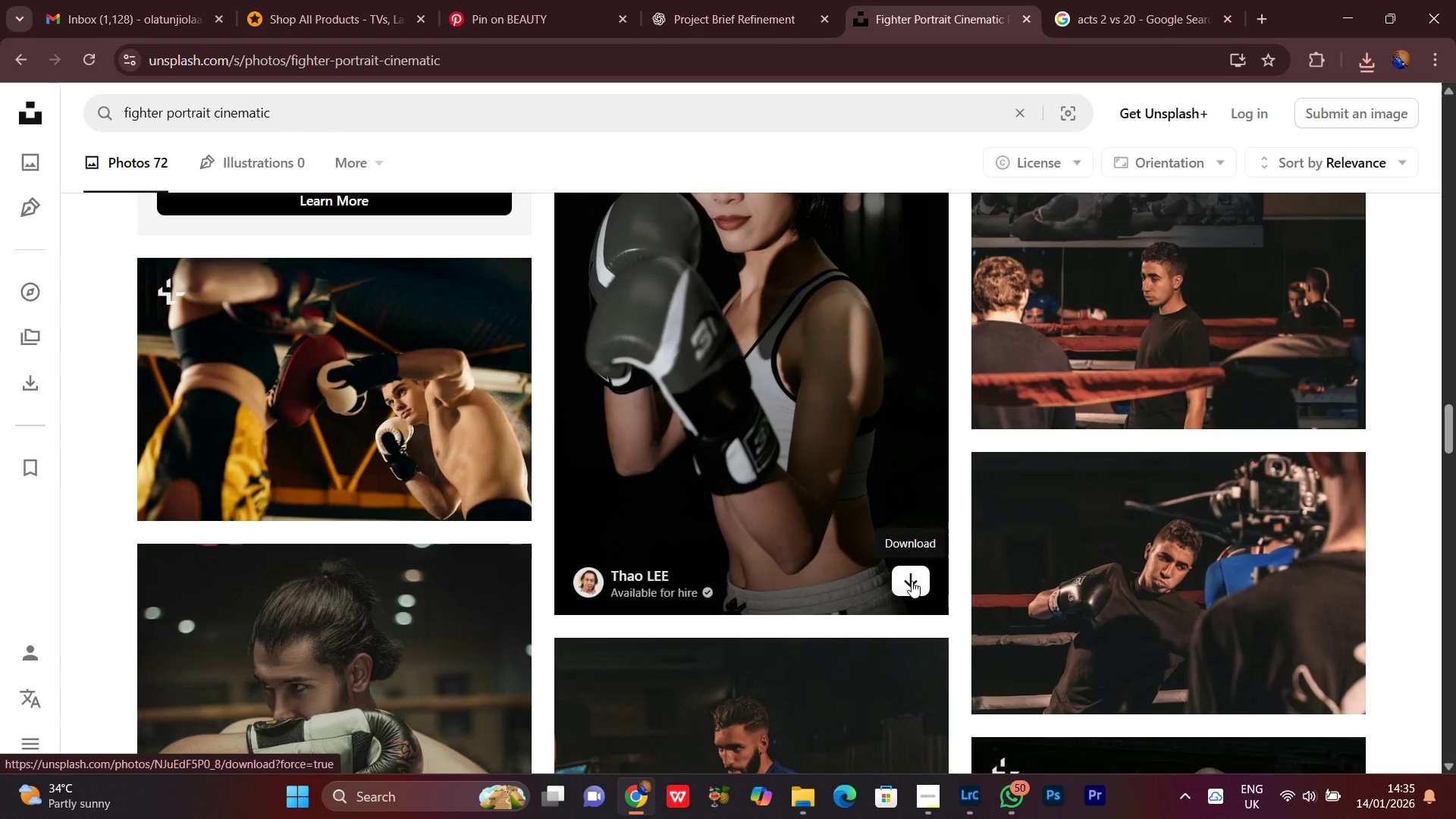 
left_click([912, 581])
 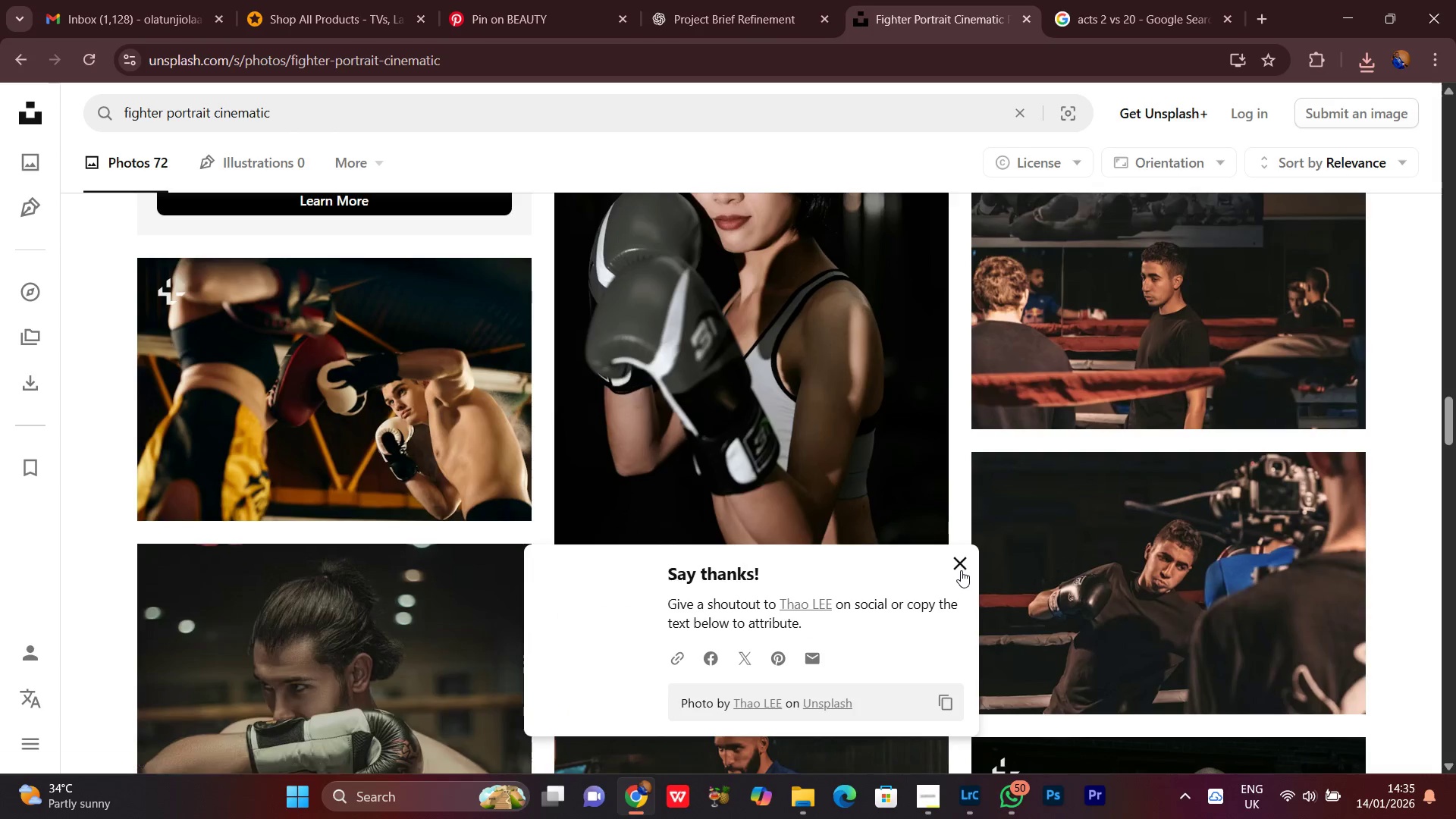 
left_click([961, 566])
 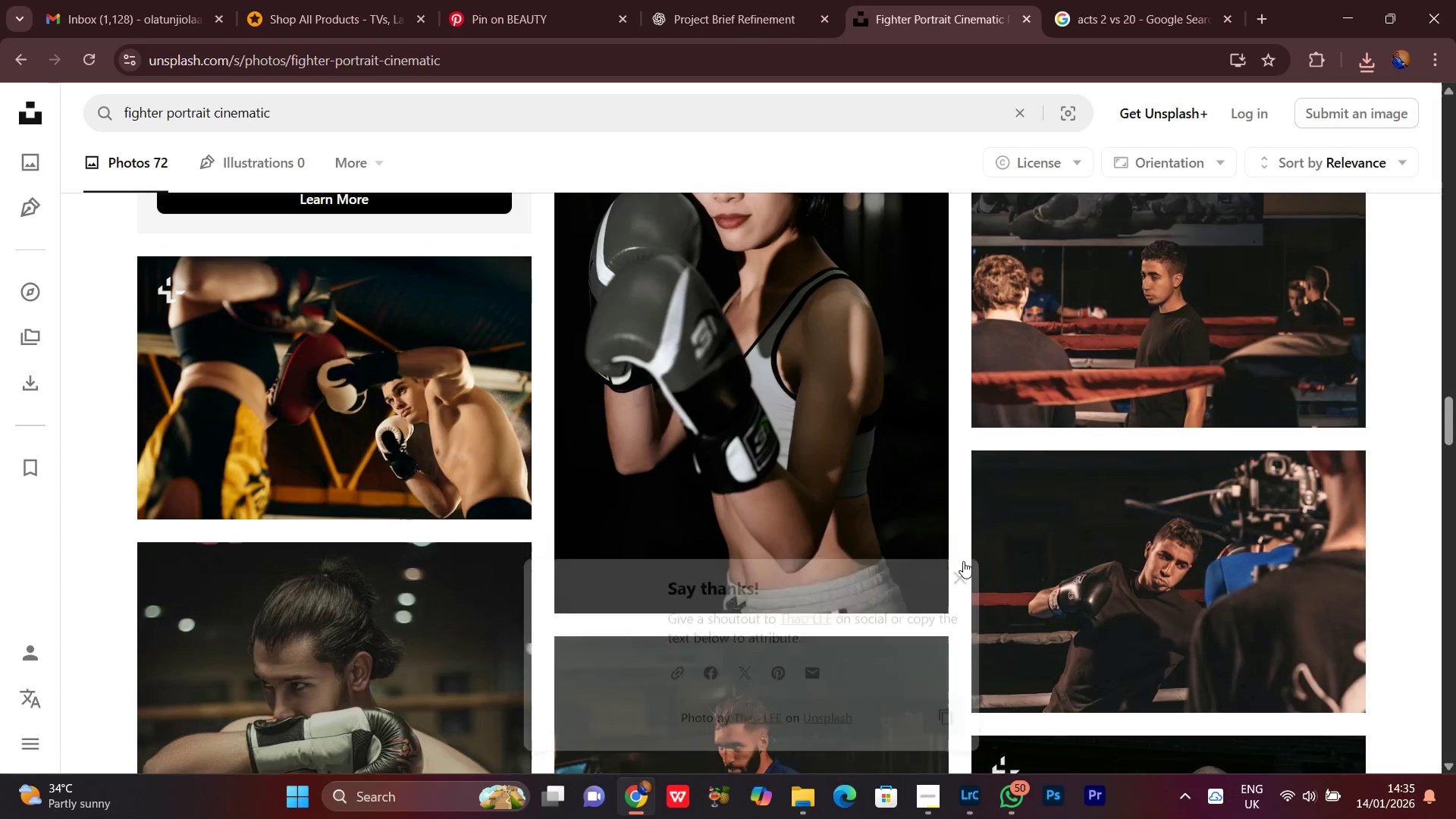 
scroll: coordinate [952, 557], scroll_direction: down, amount: 16.0
 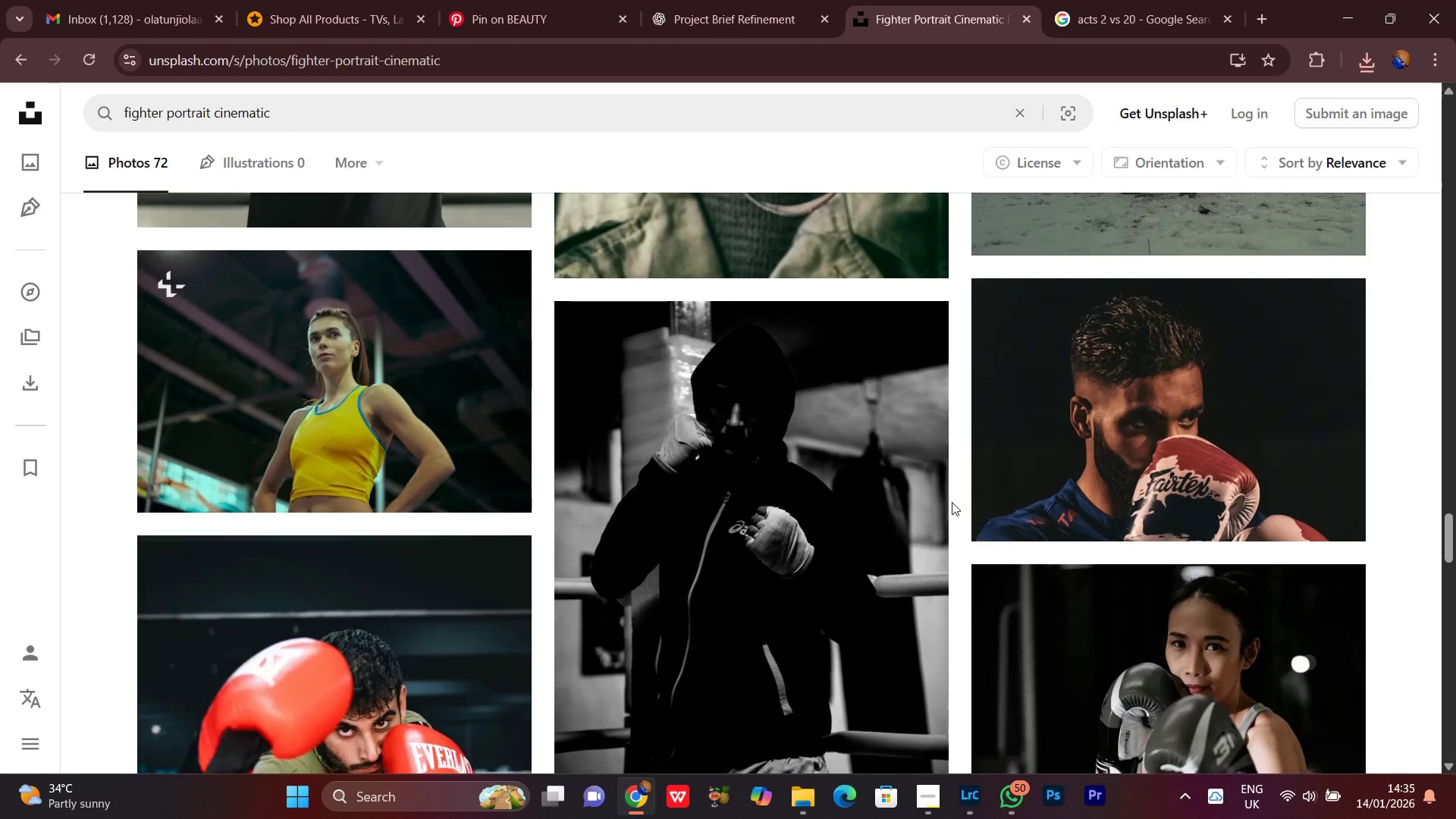 
scroll: coordinate [931, 513], scroll_direction: down, amount: 19.0
 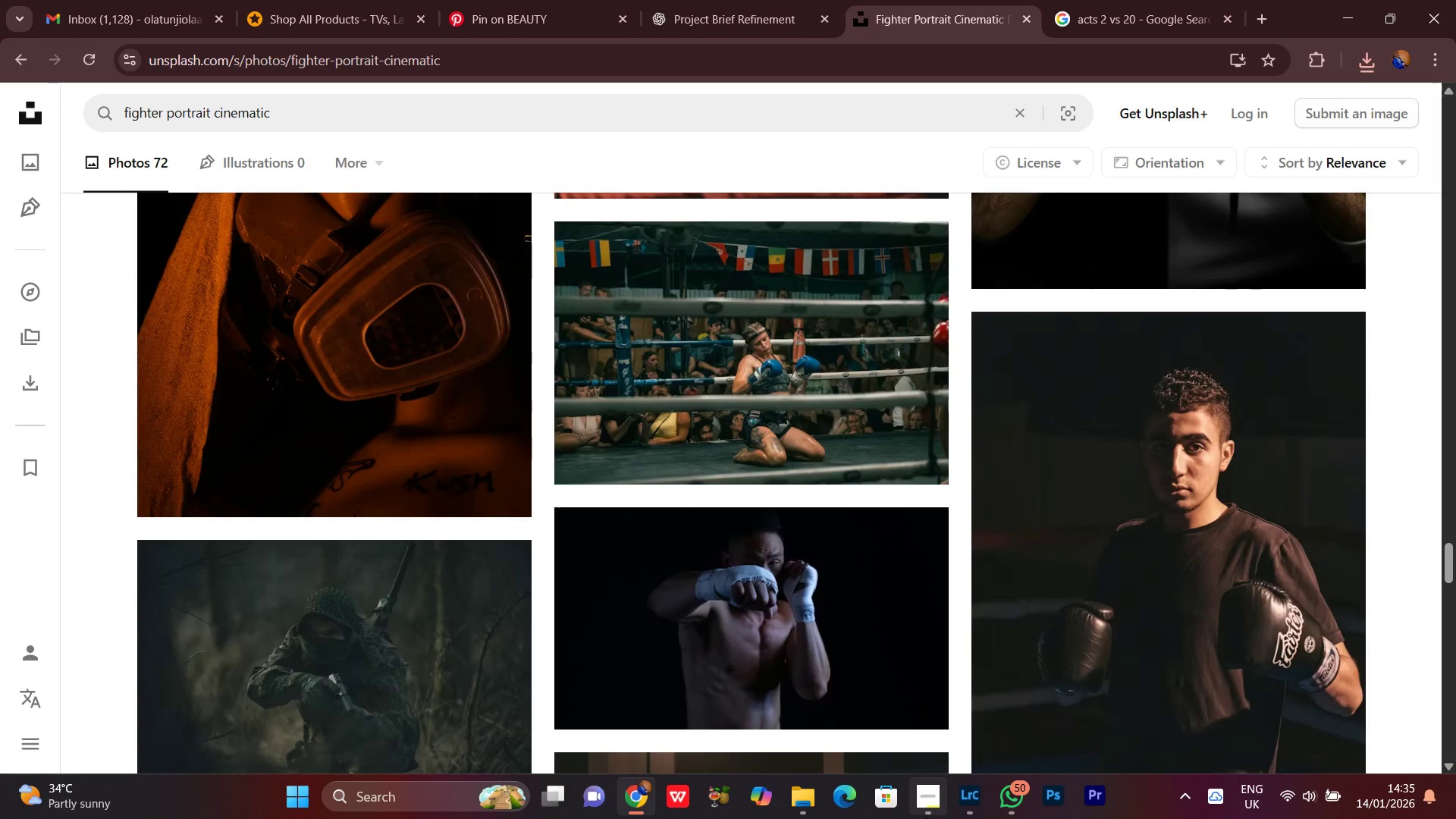 
left_click([924, 804])